 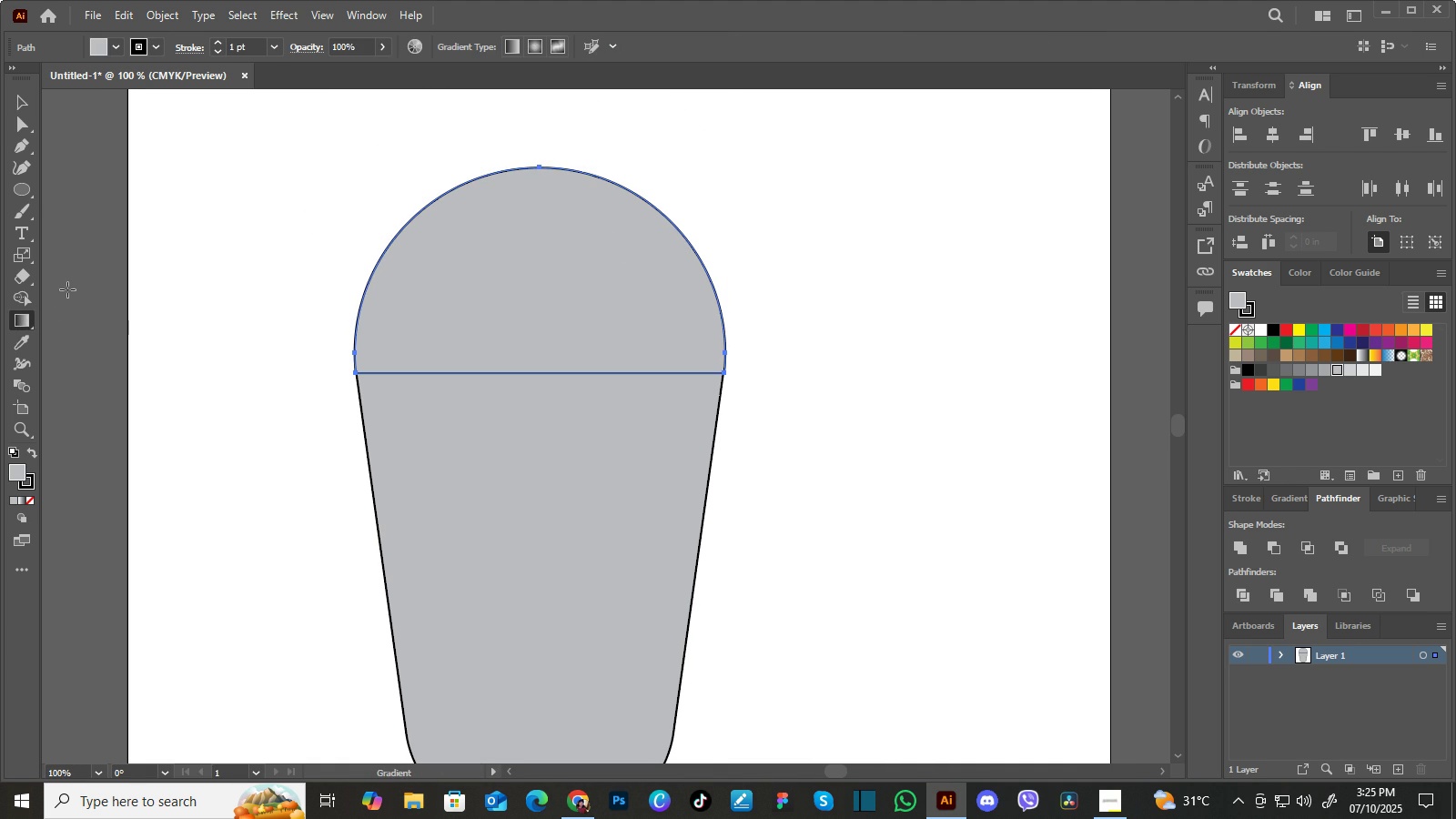 
left_click([63, 317])
 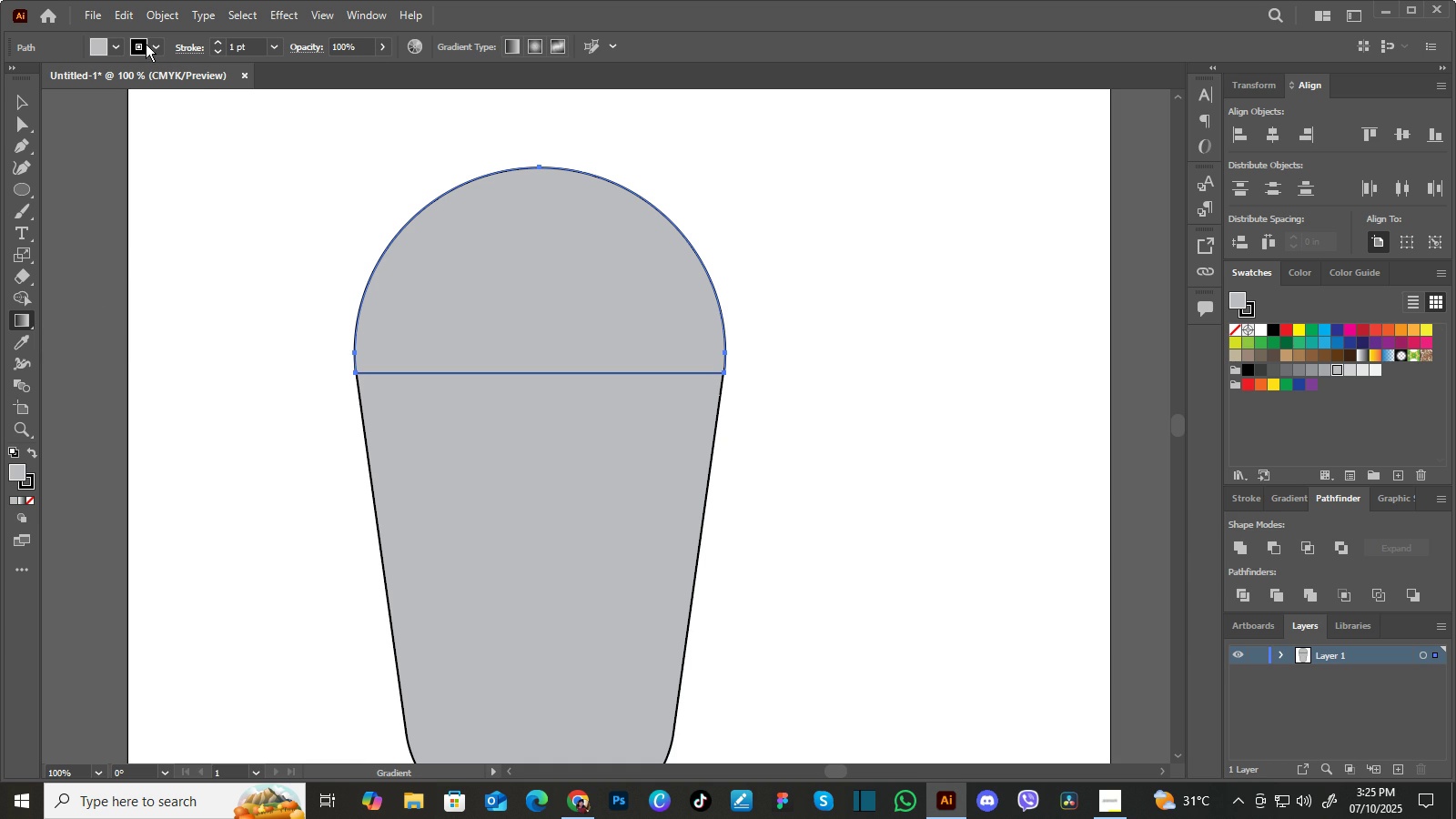 
left_click([146, 44])
 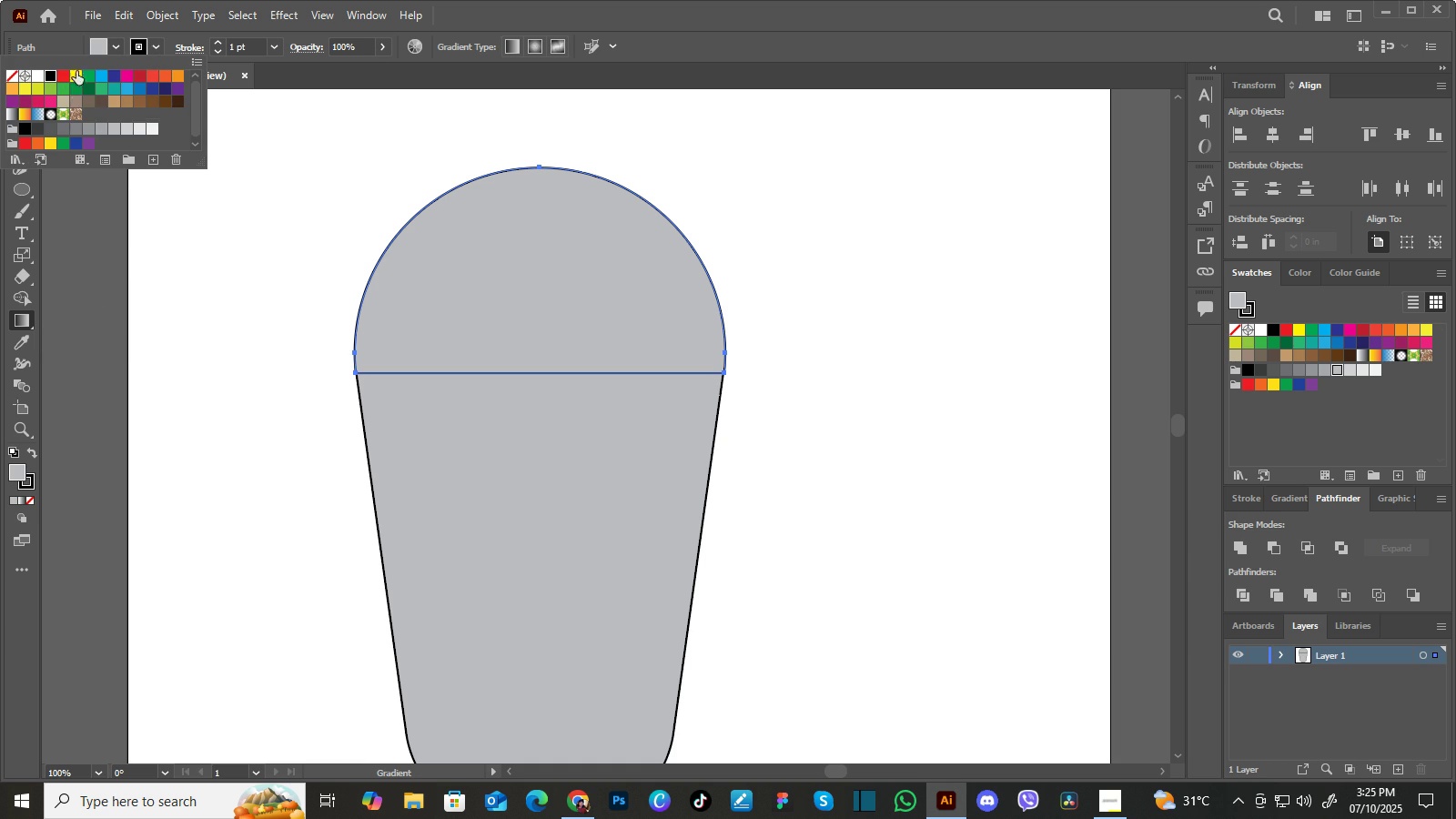 
left_click([118, 46])
 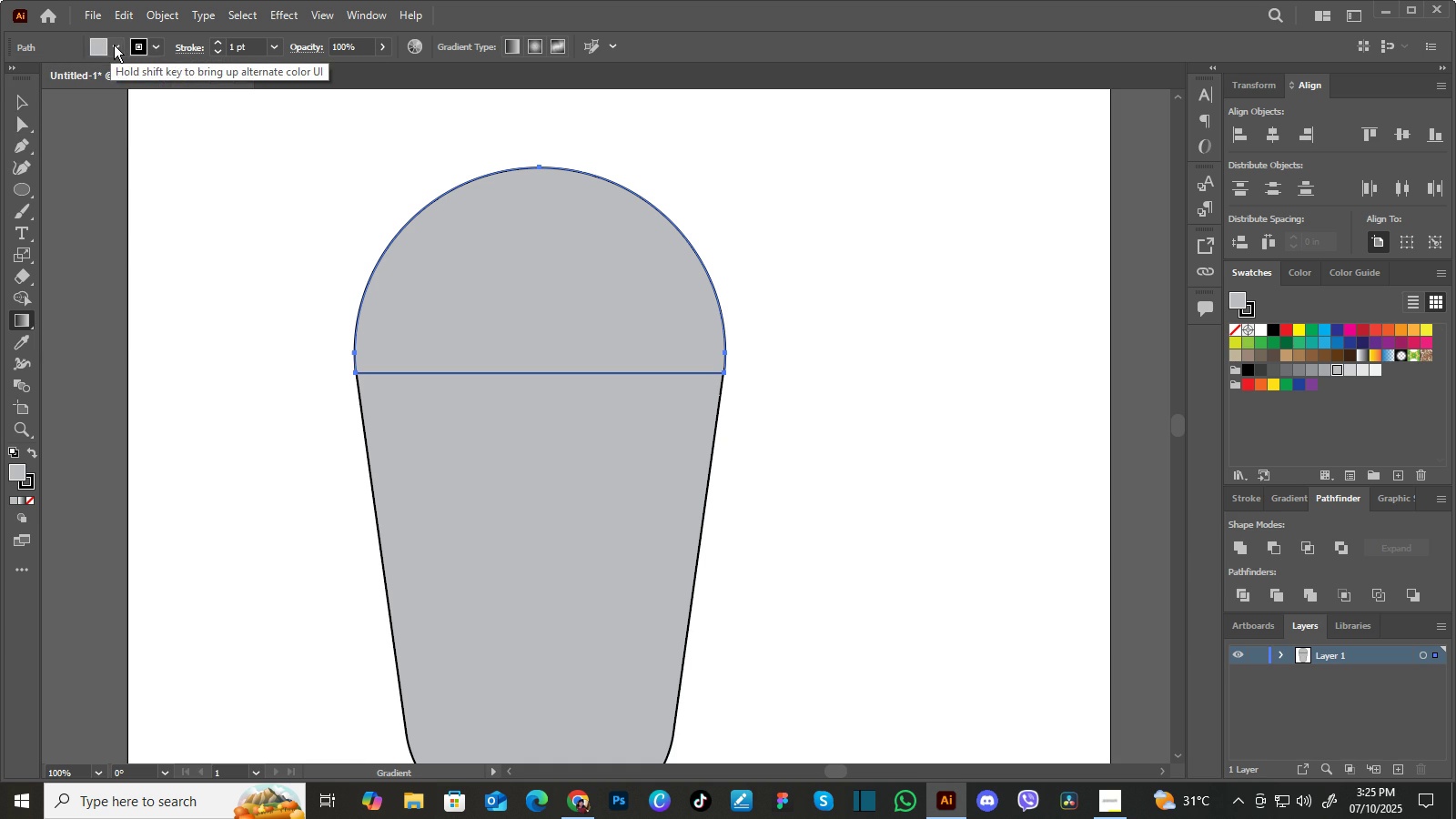 
left_click([114, 45])
 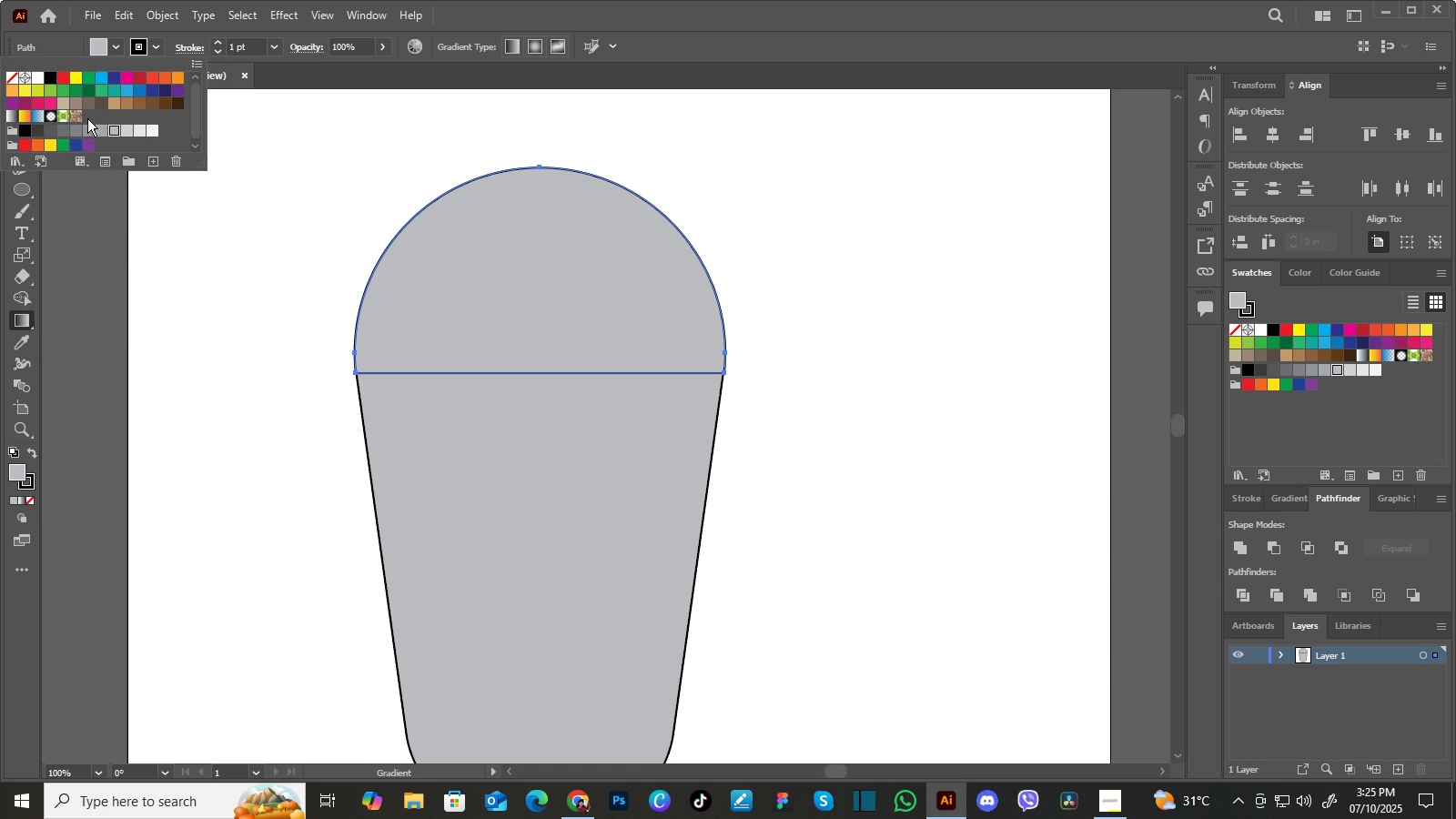 
left_click([15, 115])
 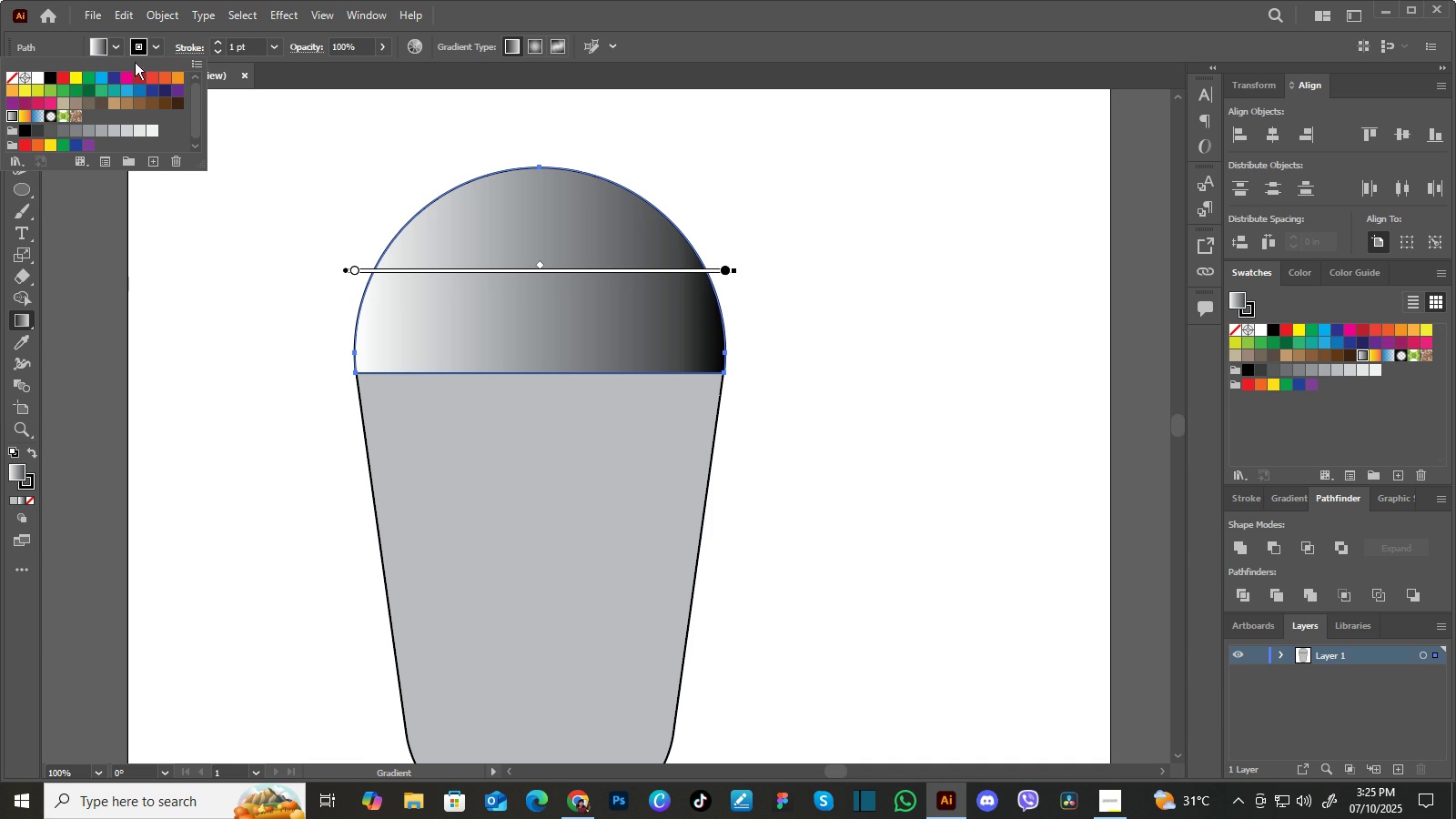 
wait(5.69)
 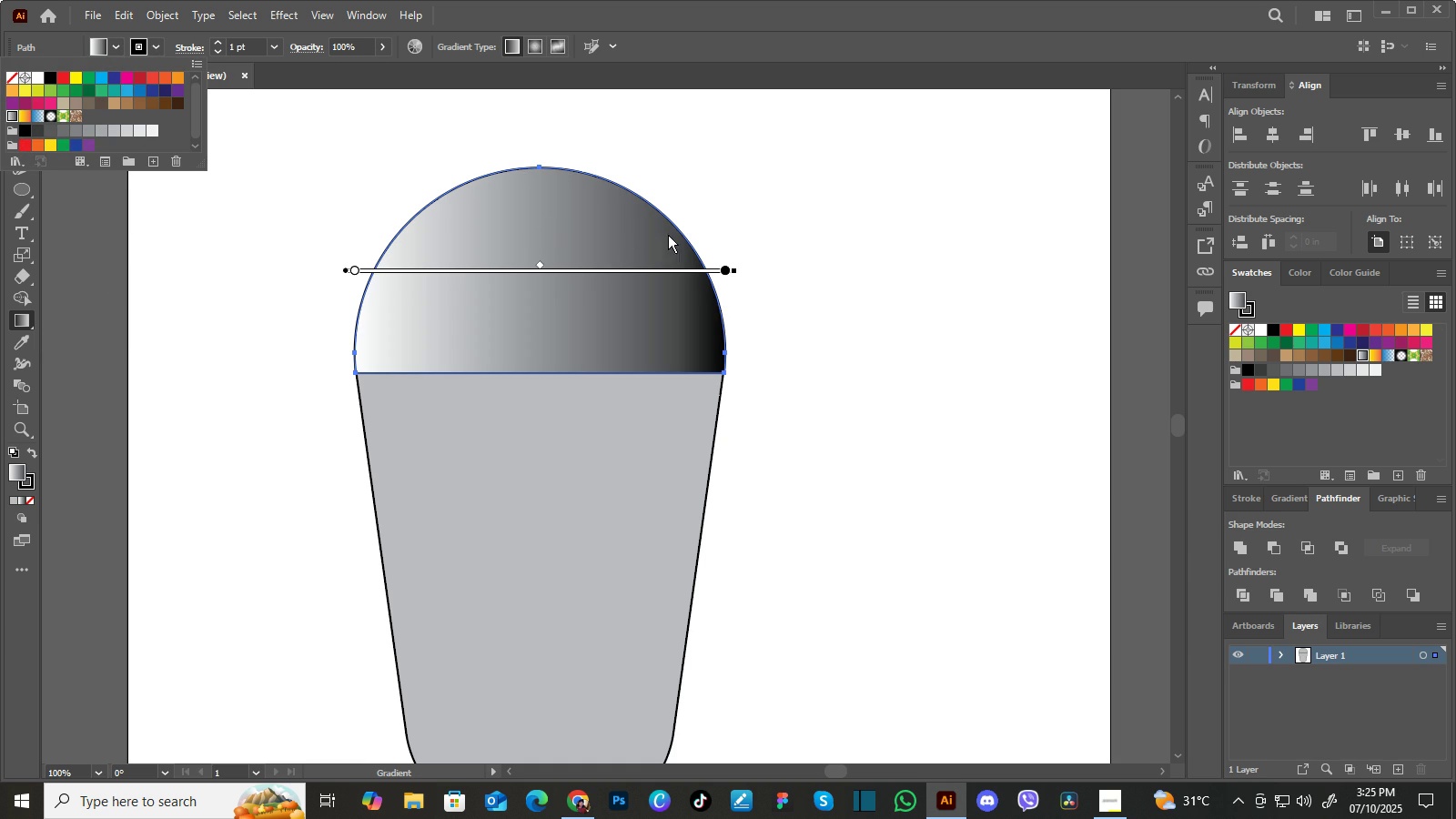 
double_click([117, 47])
 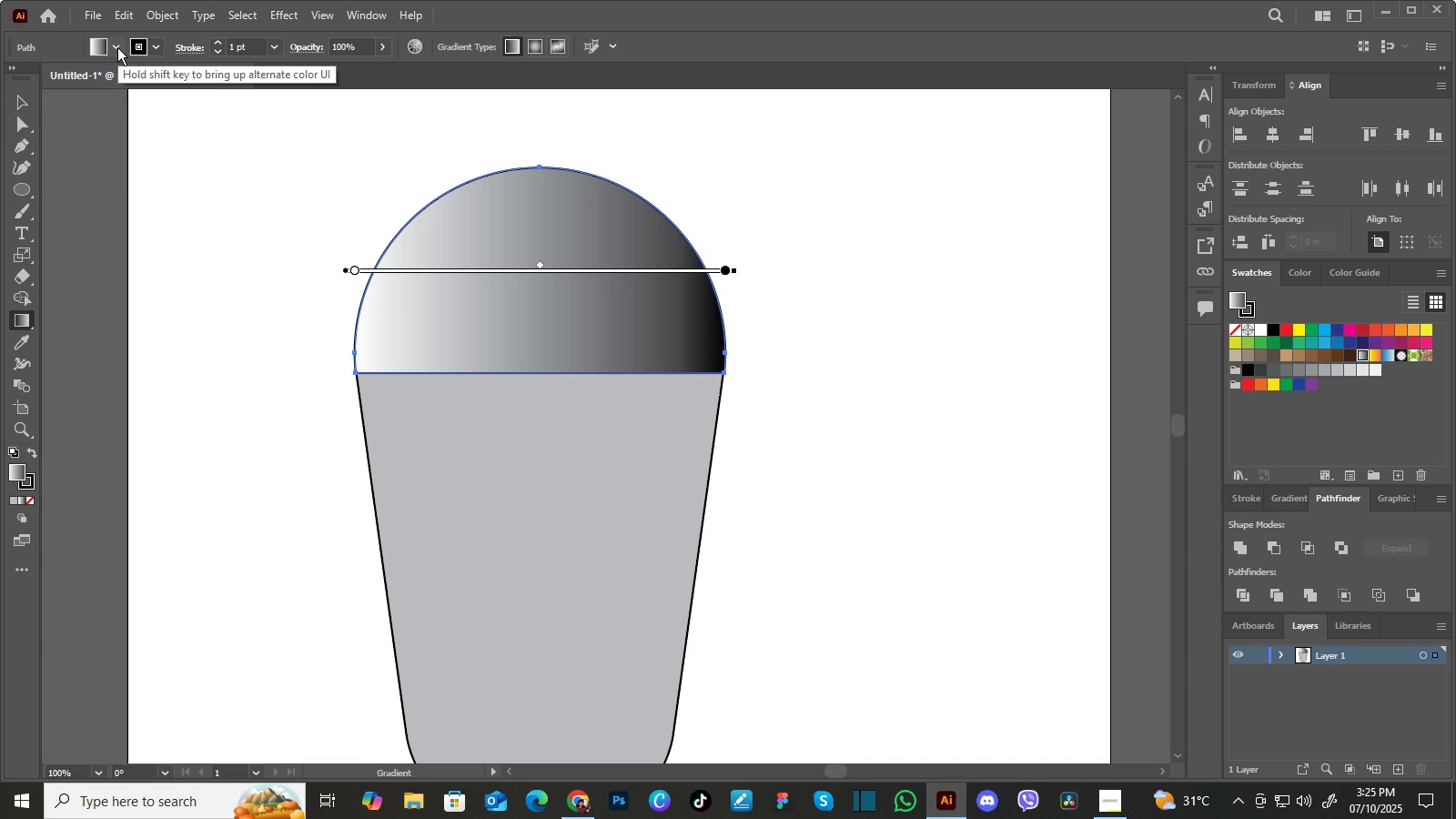 
double_click([117, 47])
 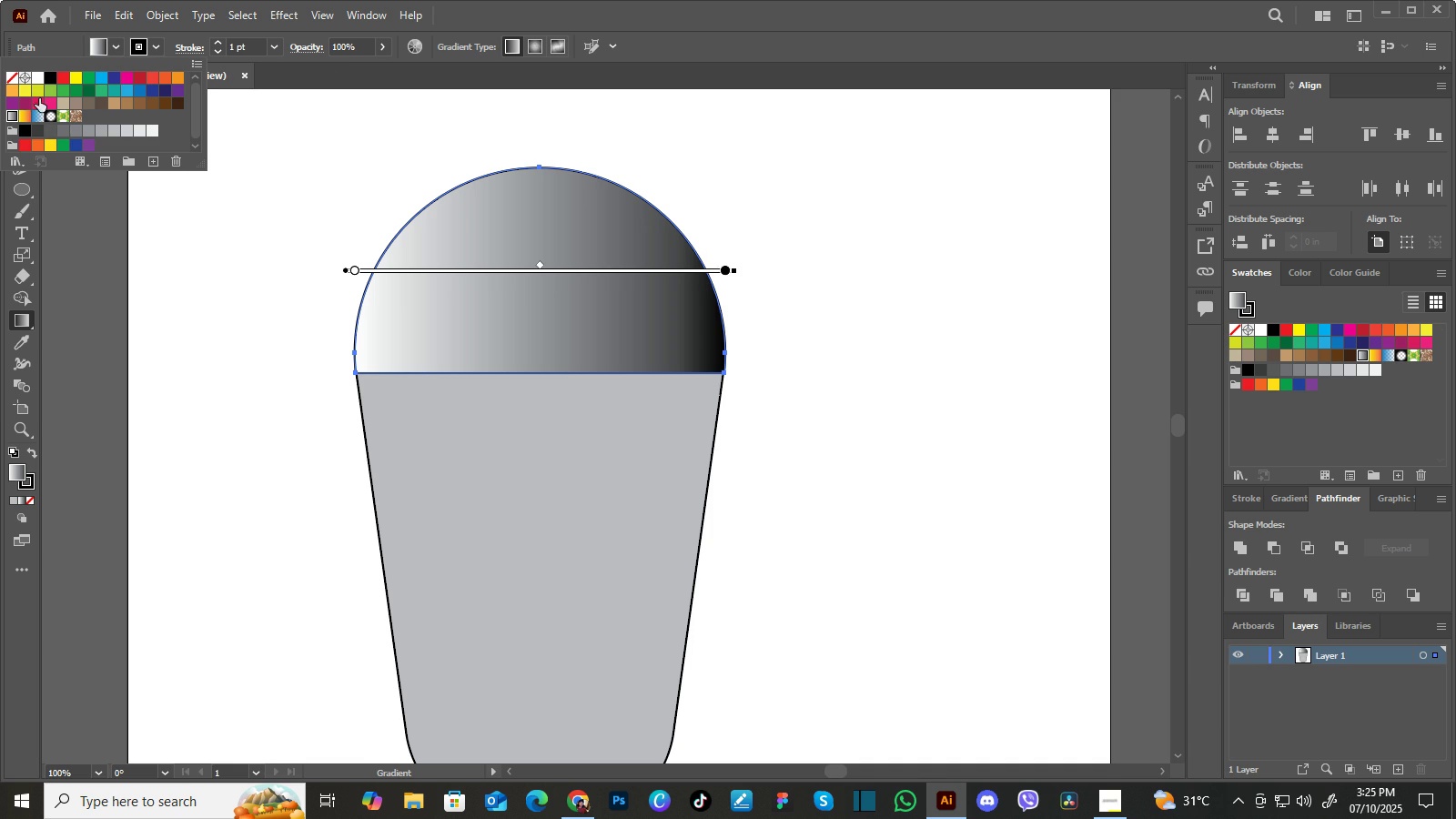 
left_click([12, 116])
 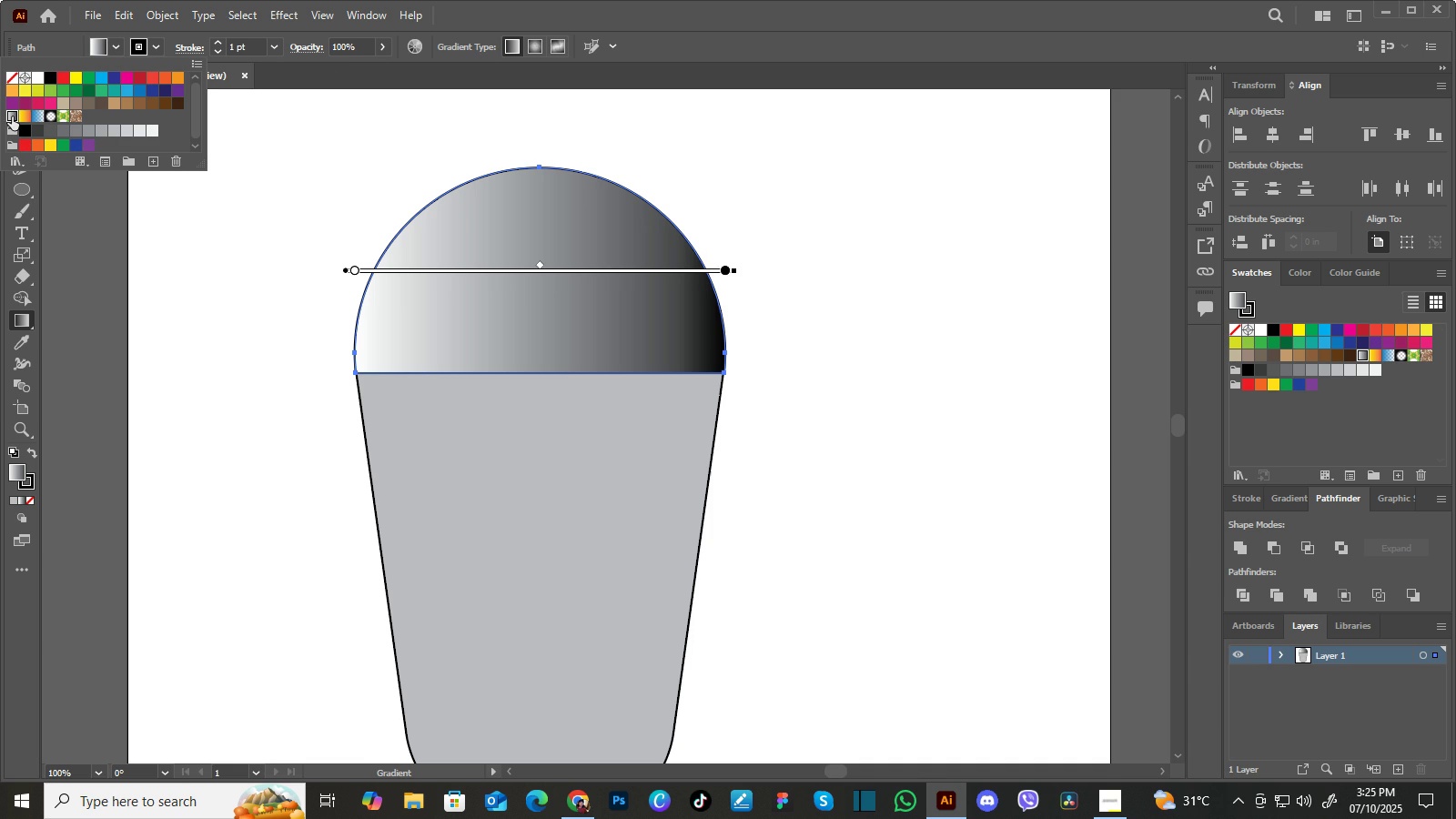 
left_click([12, 116])
 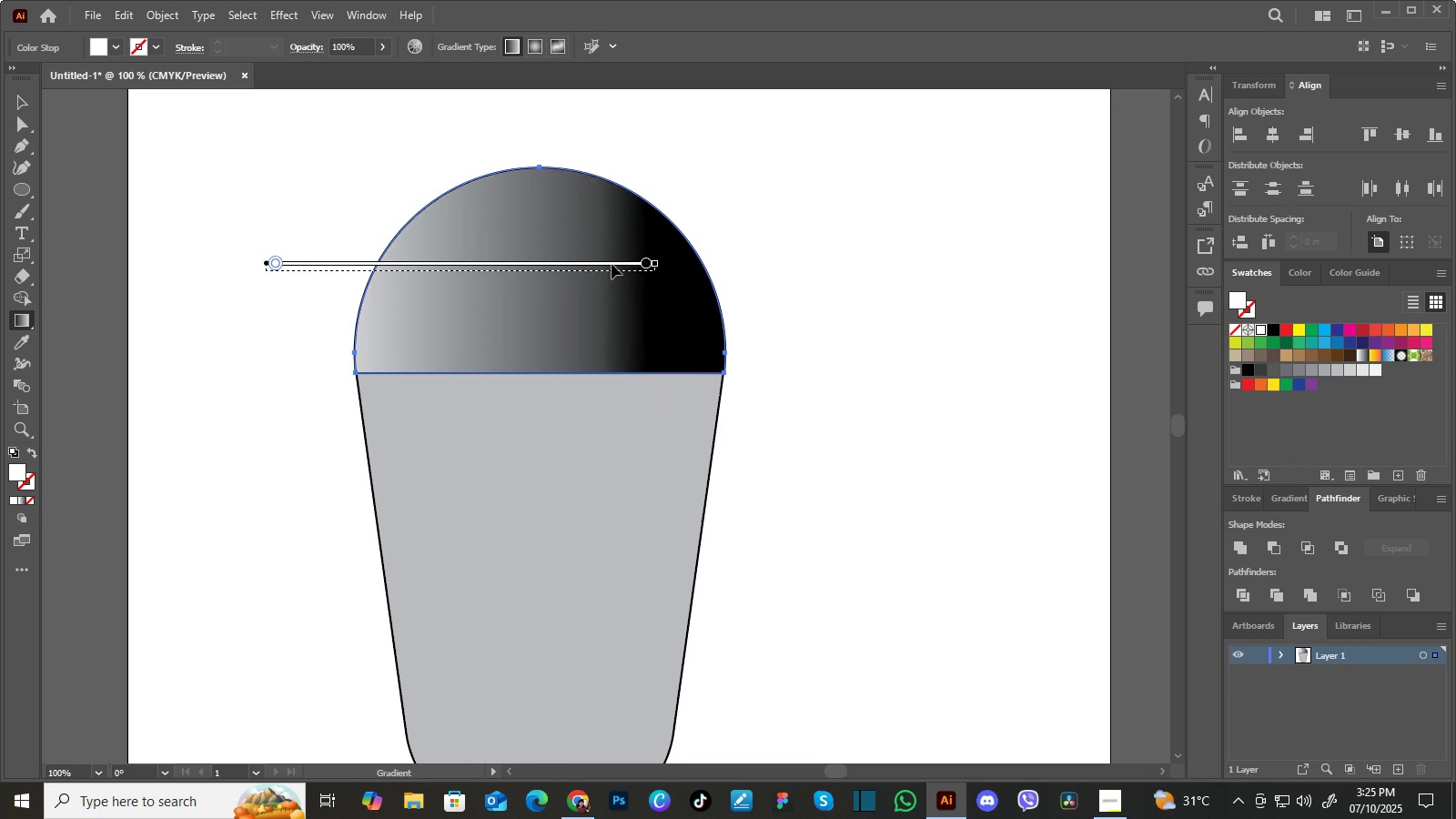 
wait(17.73)
 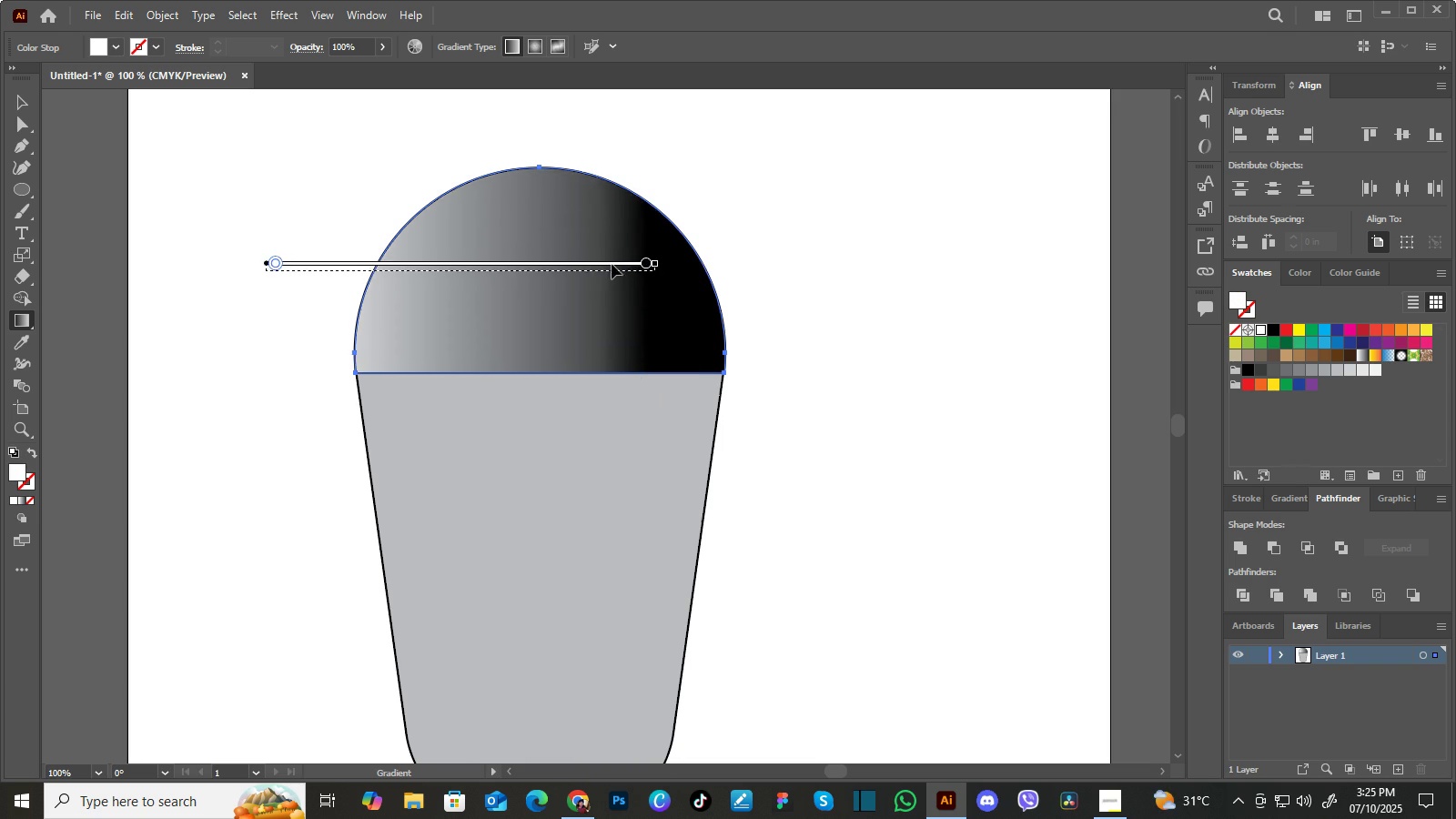 
left_click([22, 106])
 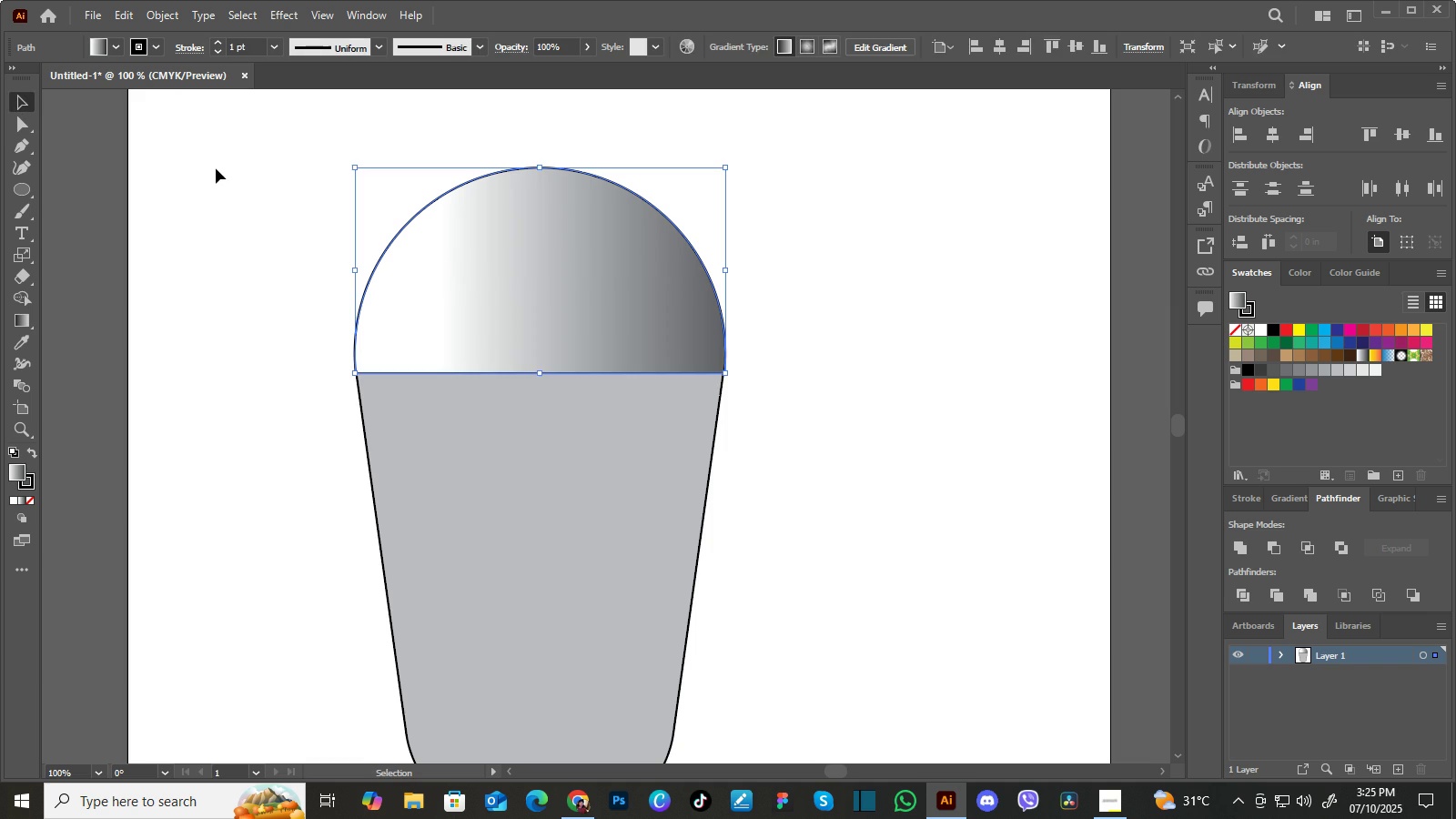 
left_click([216, 168])
 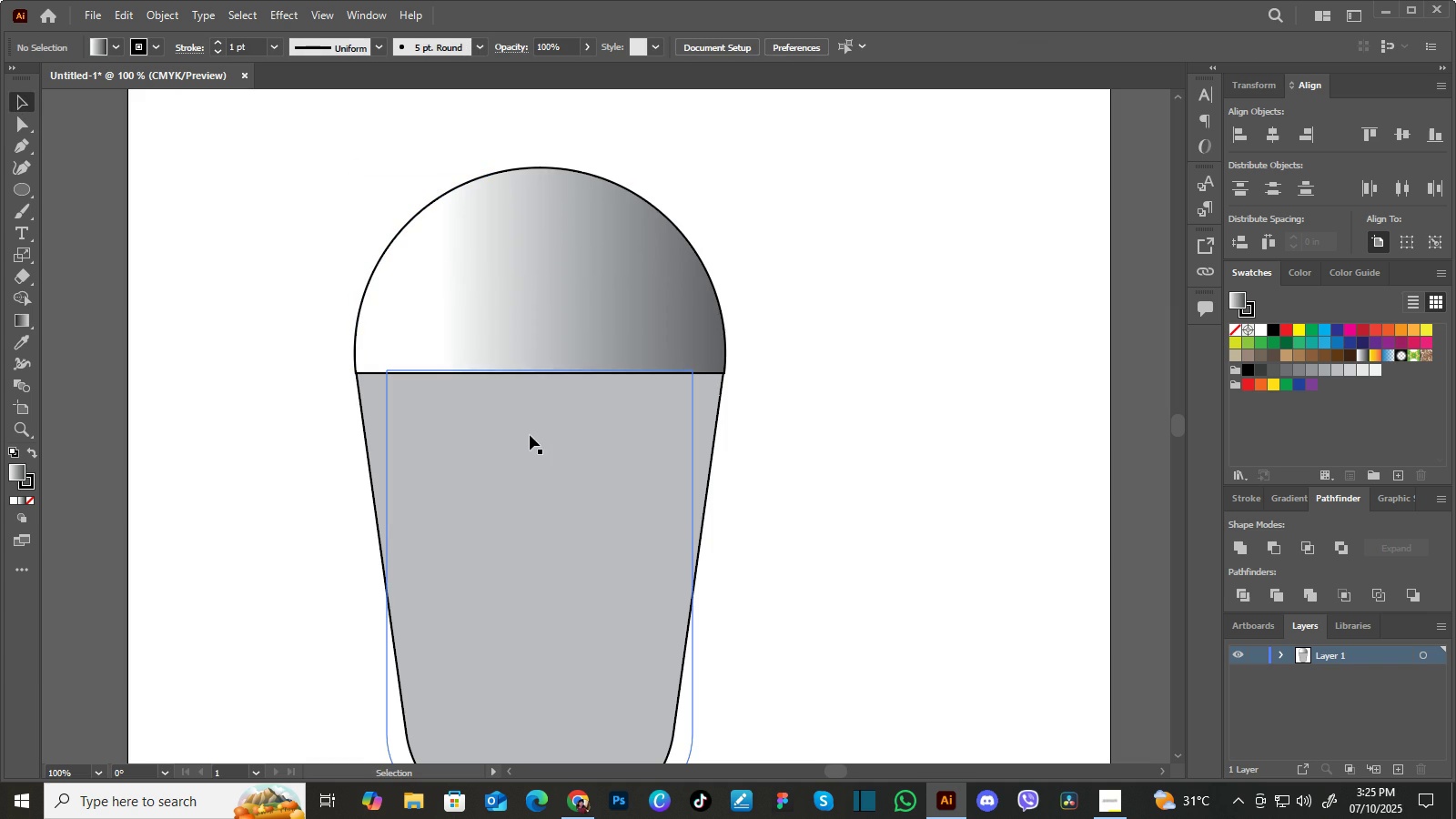 
left_click([530, 435])
 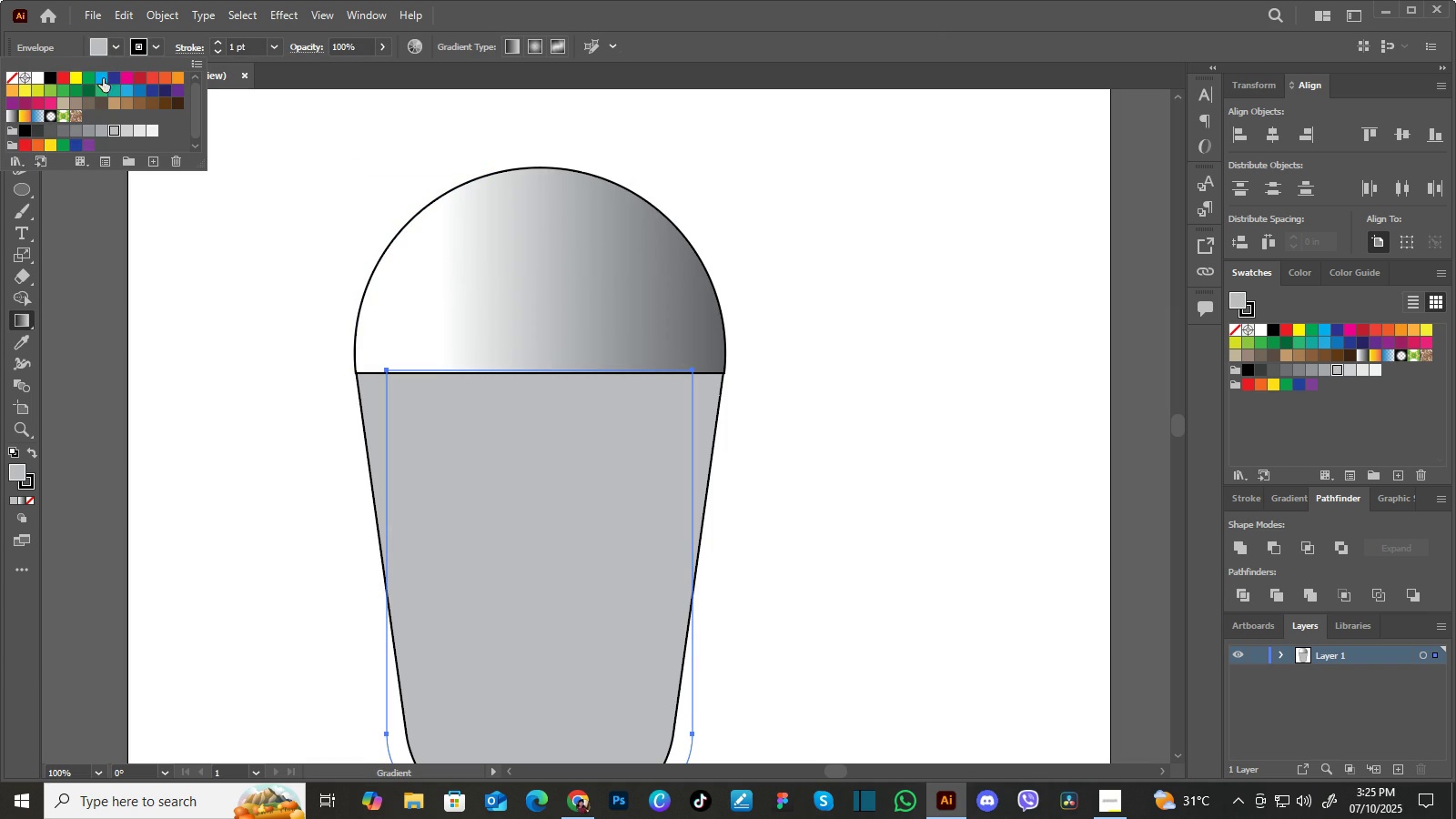 
wait(6.59)
 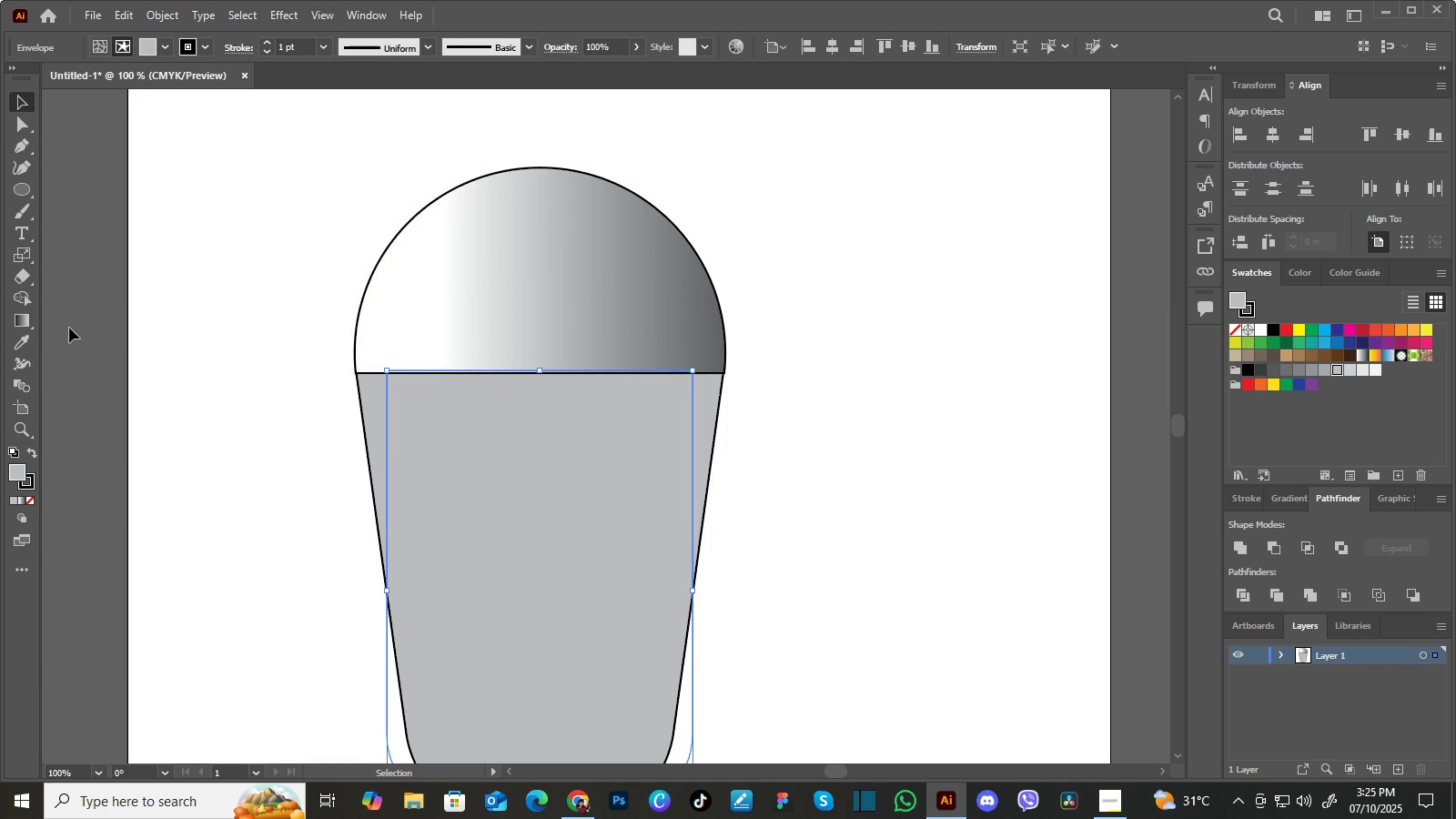 
left_click([10, 116])
 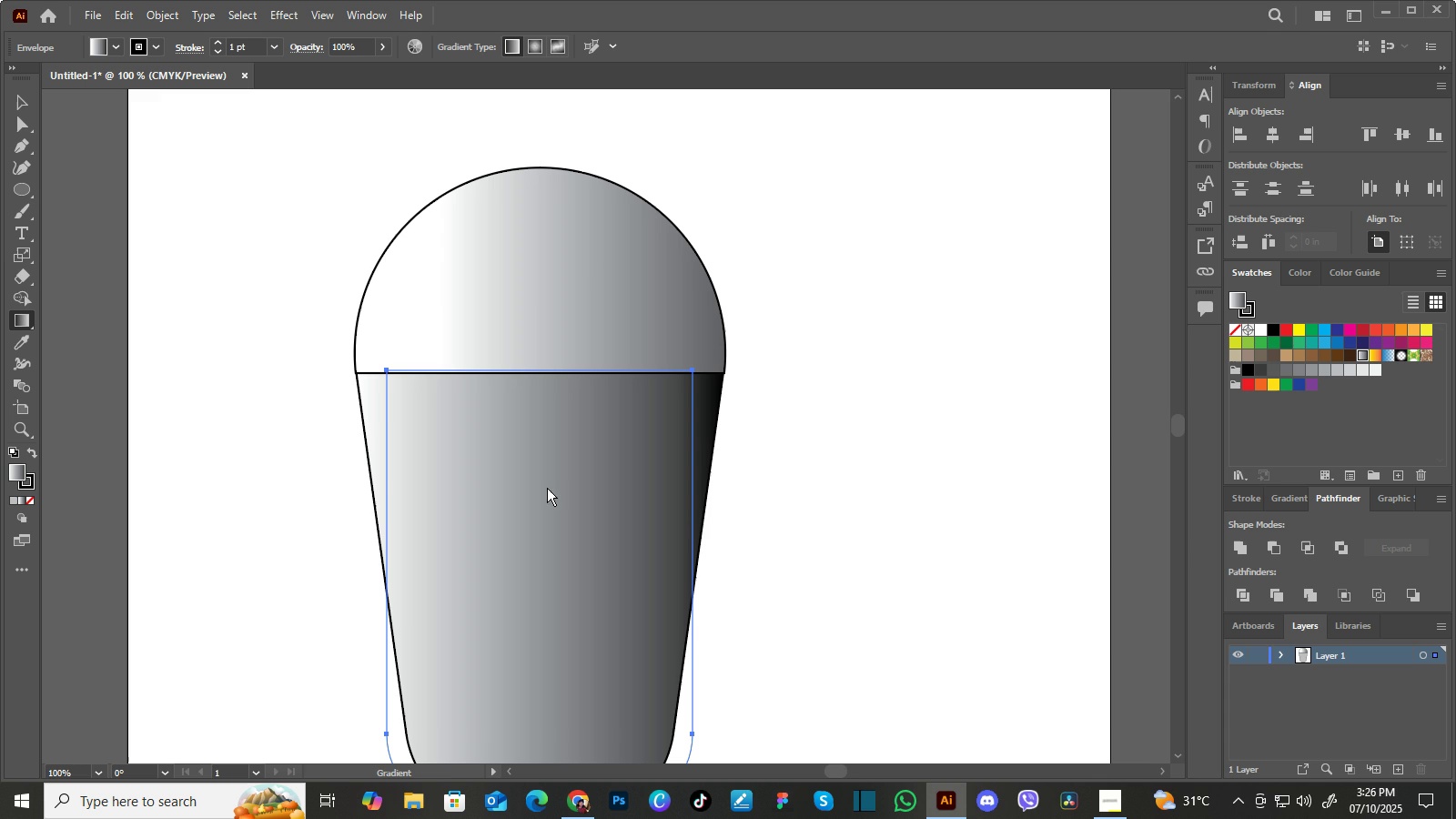 
left_click([547, 488])
 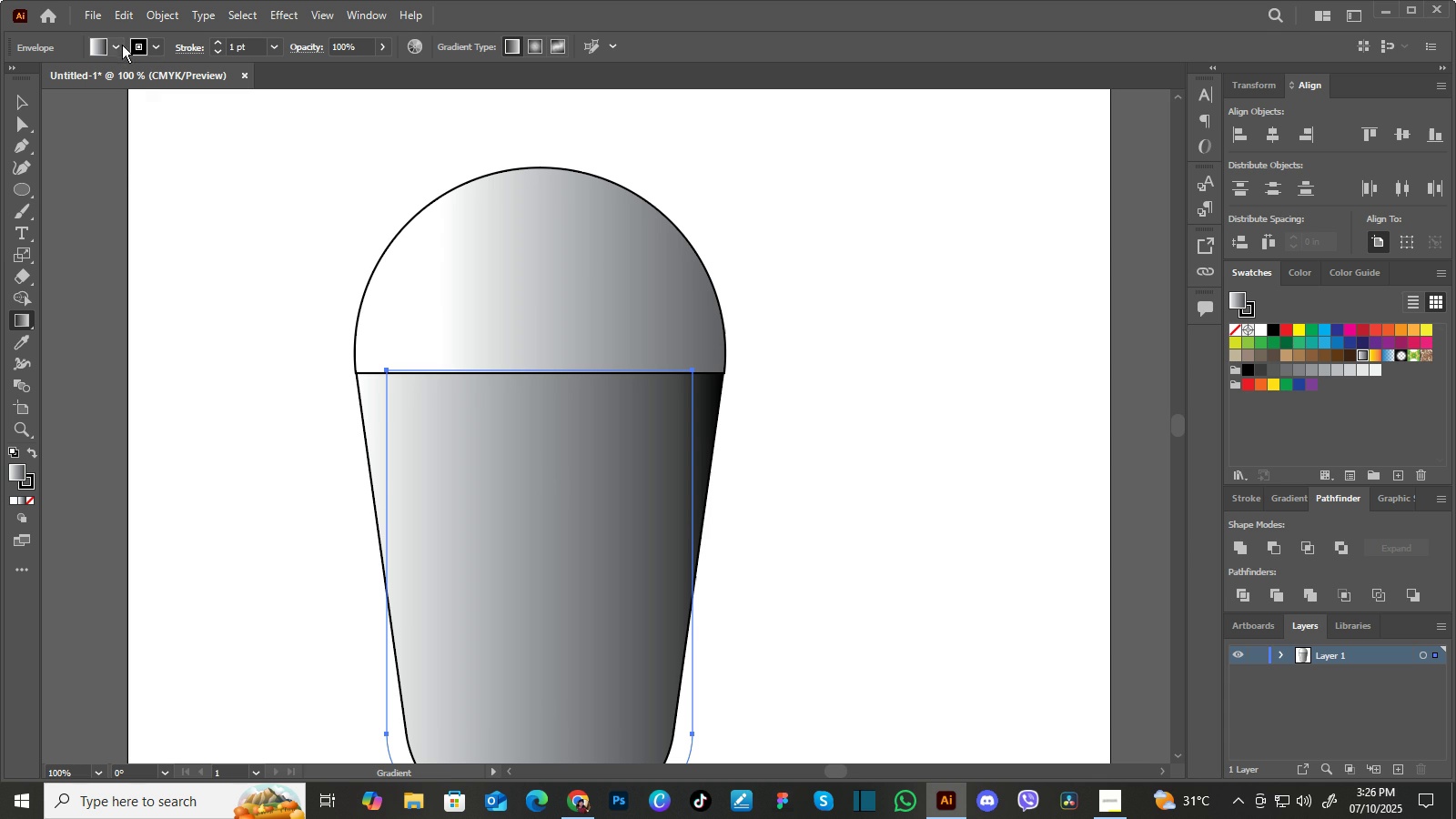 
left_click([117, 44])
 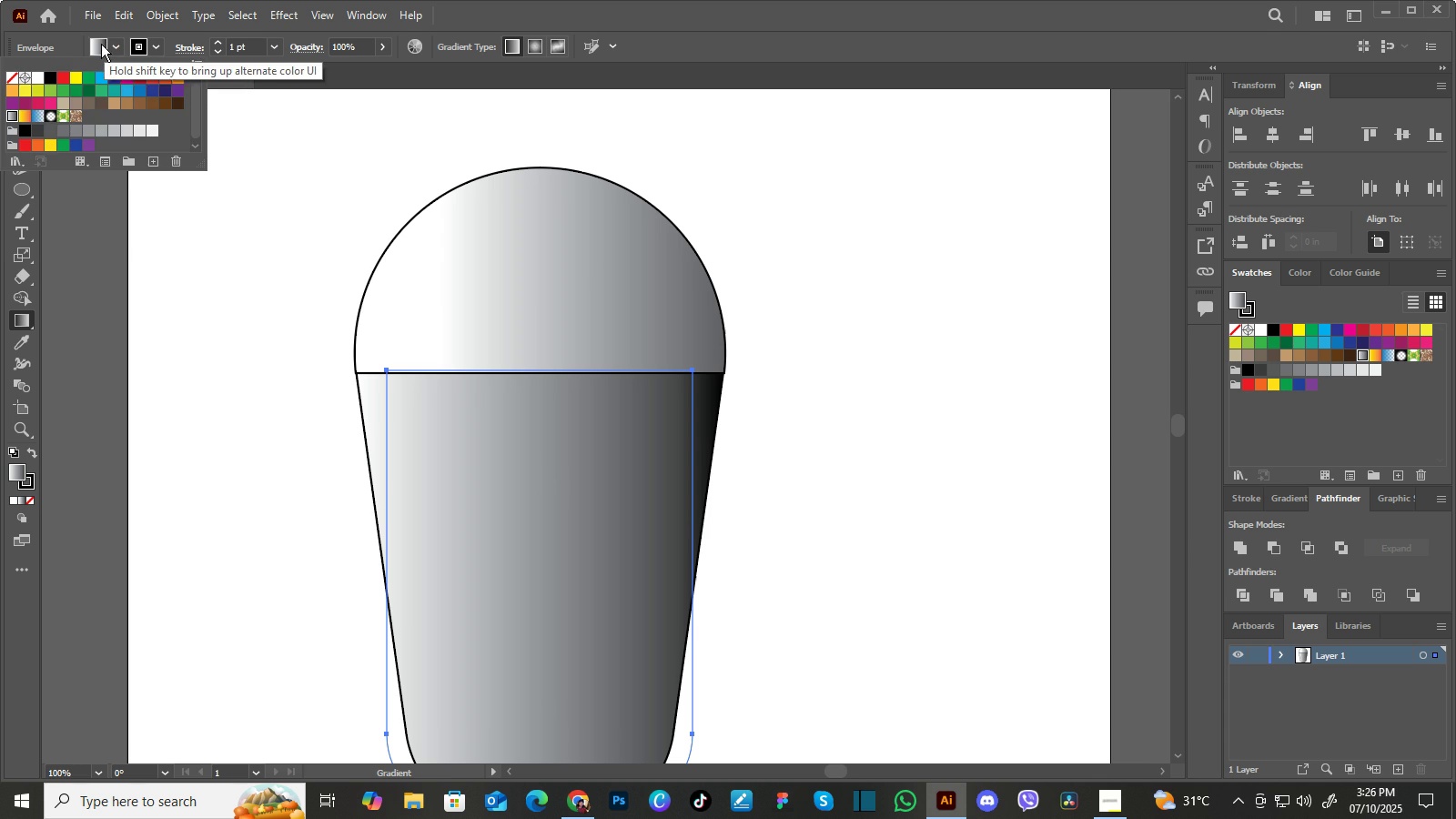 
left_click([101, 44])
 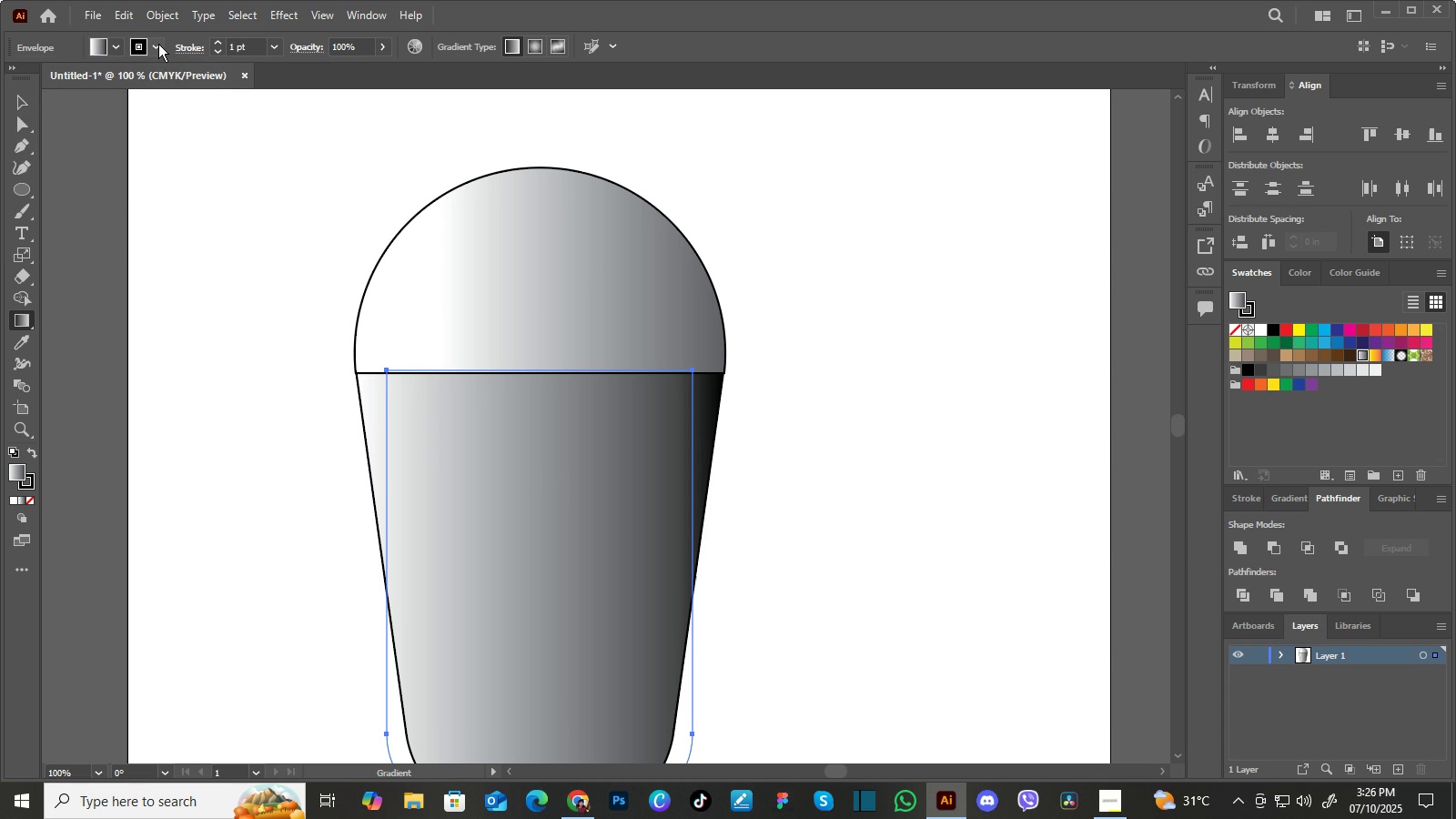 
left_click([158, 44])
 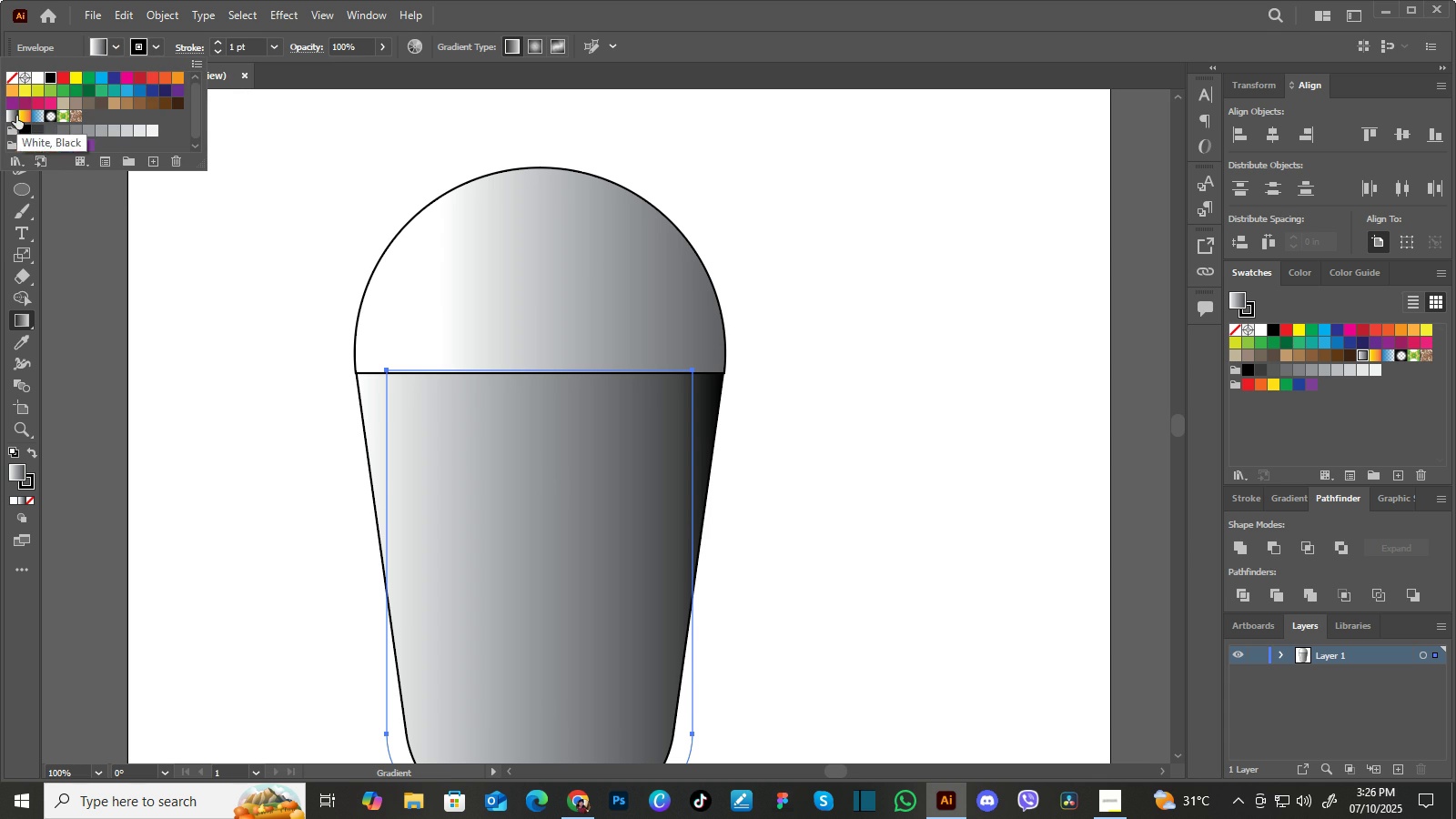 
left_click([16, 116])
 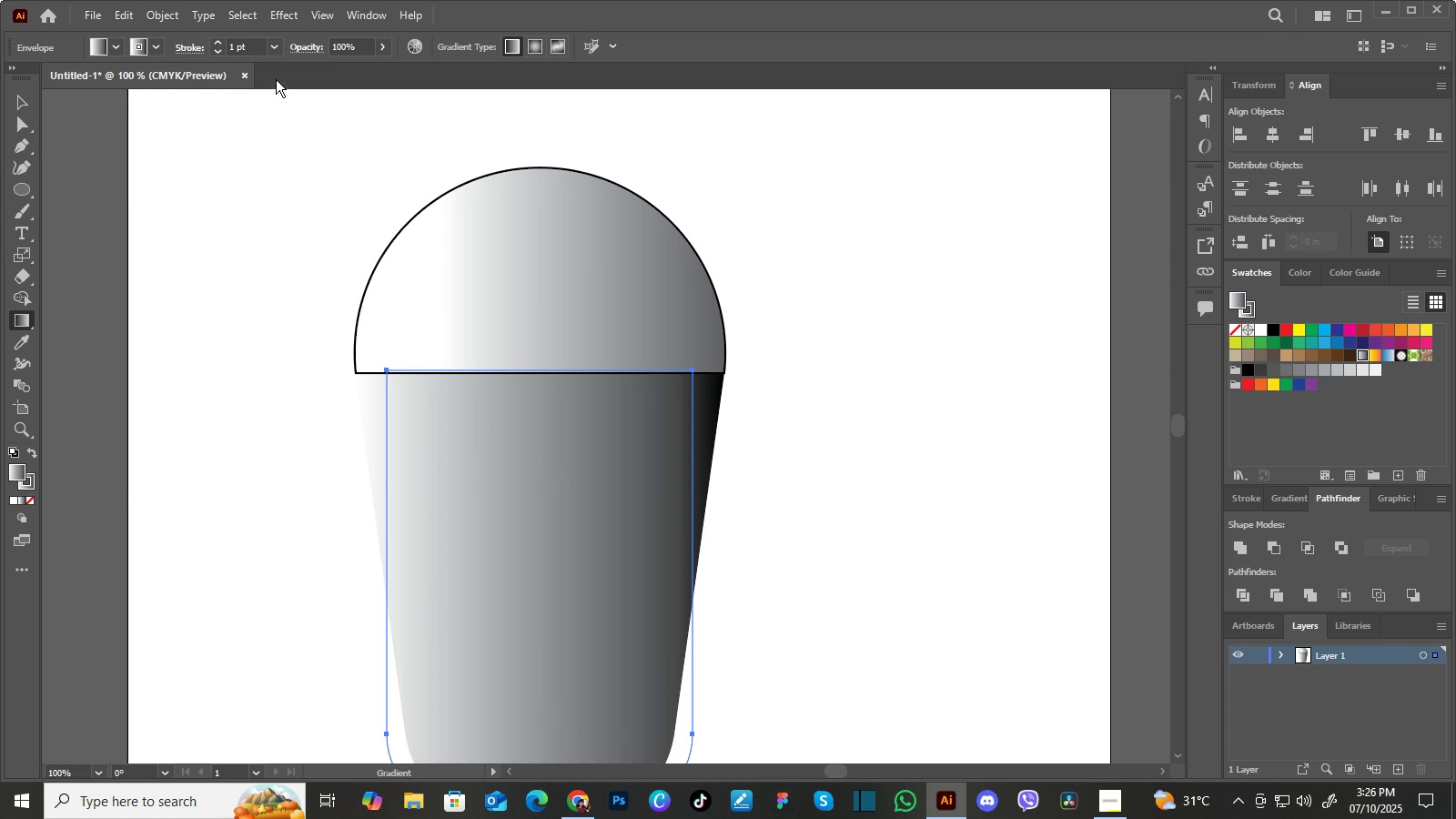 
wait(6.18)
 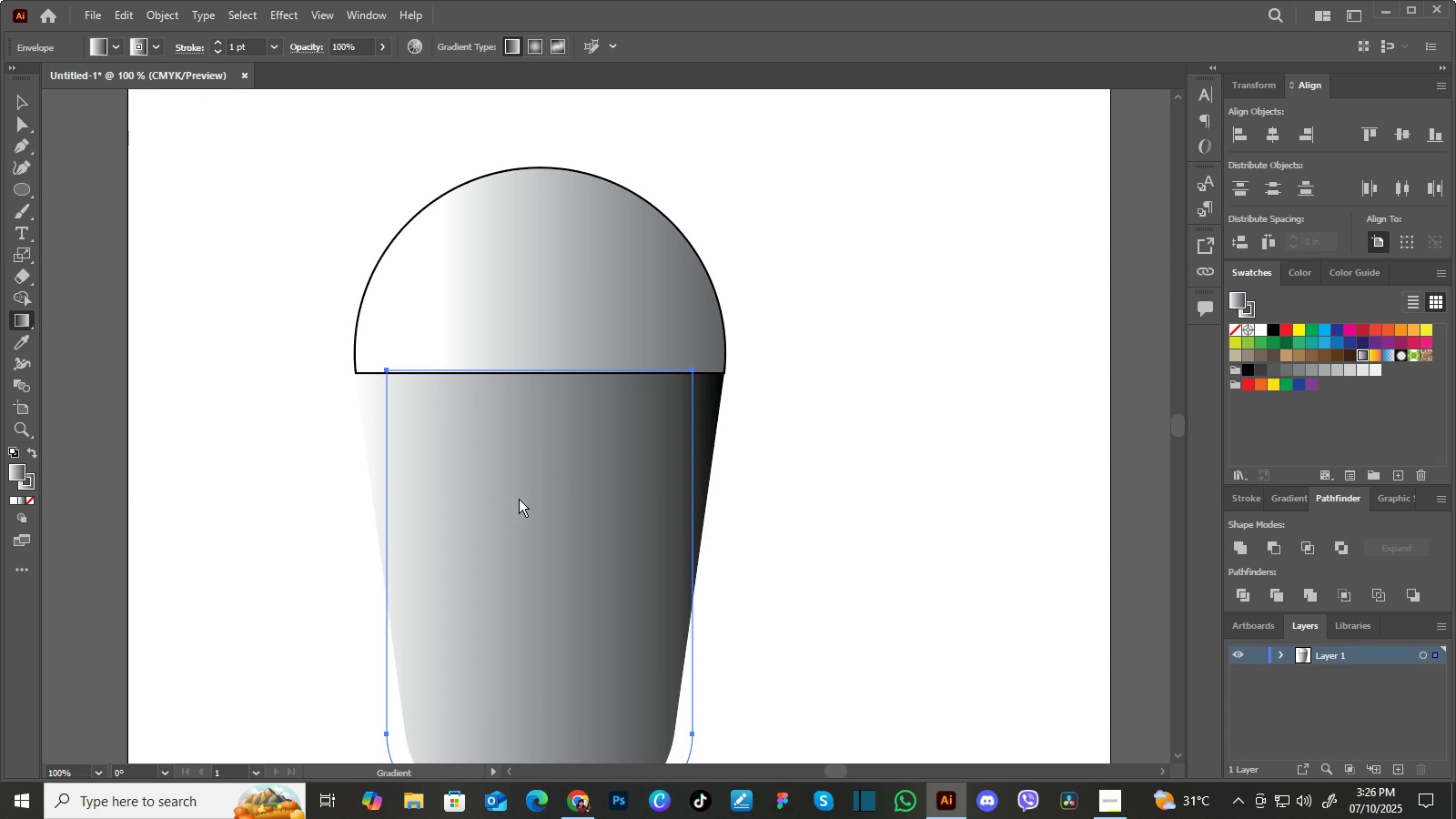 
left_click([521, 266])
 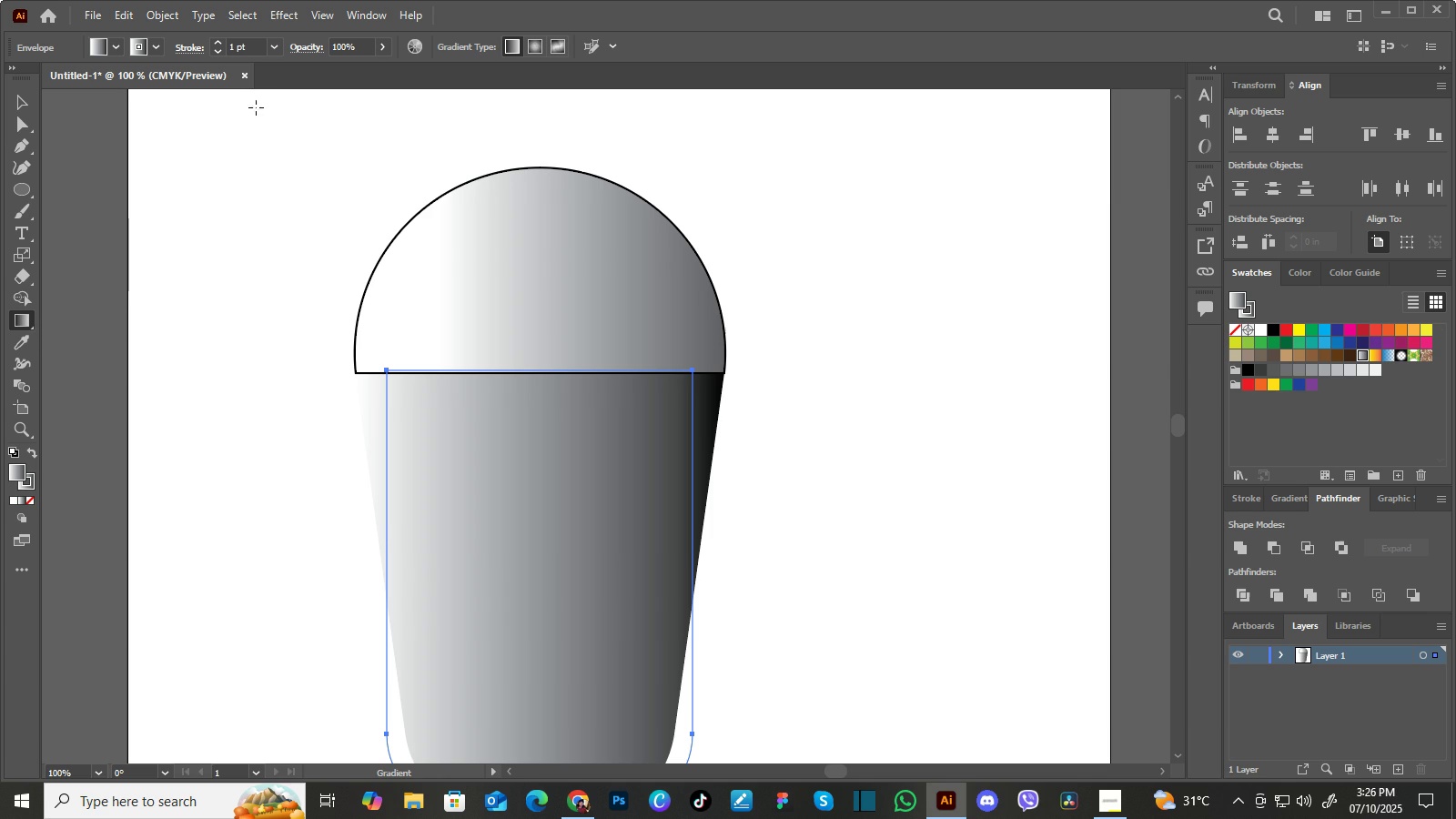 
wait(6.1)
 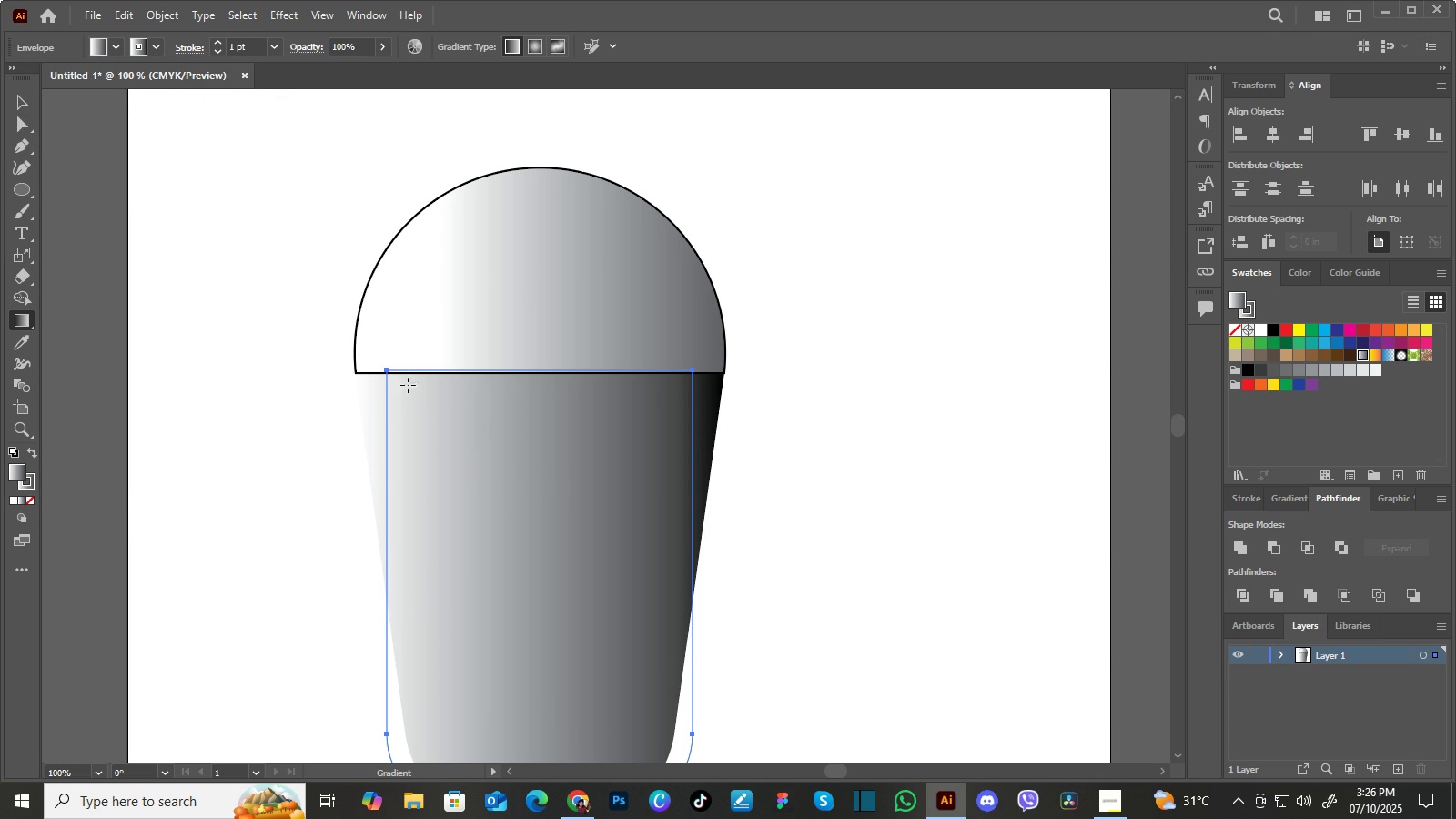 
left_click([27, 107])
 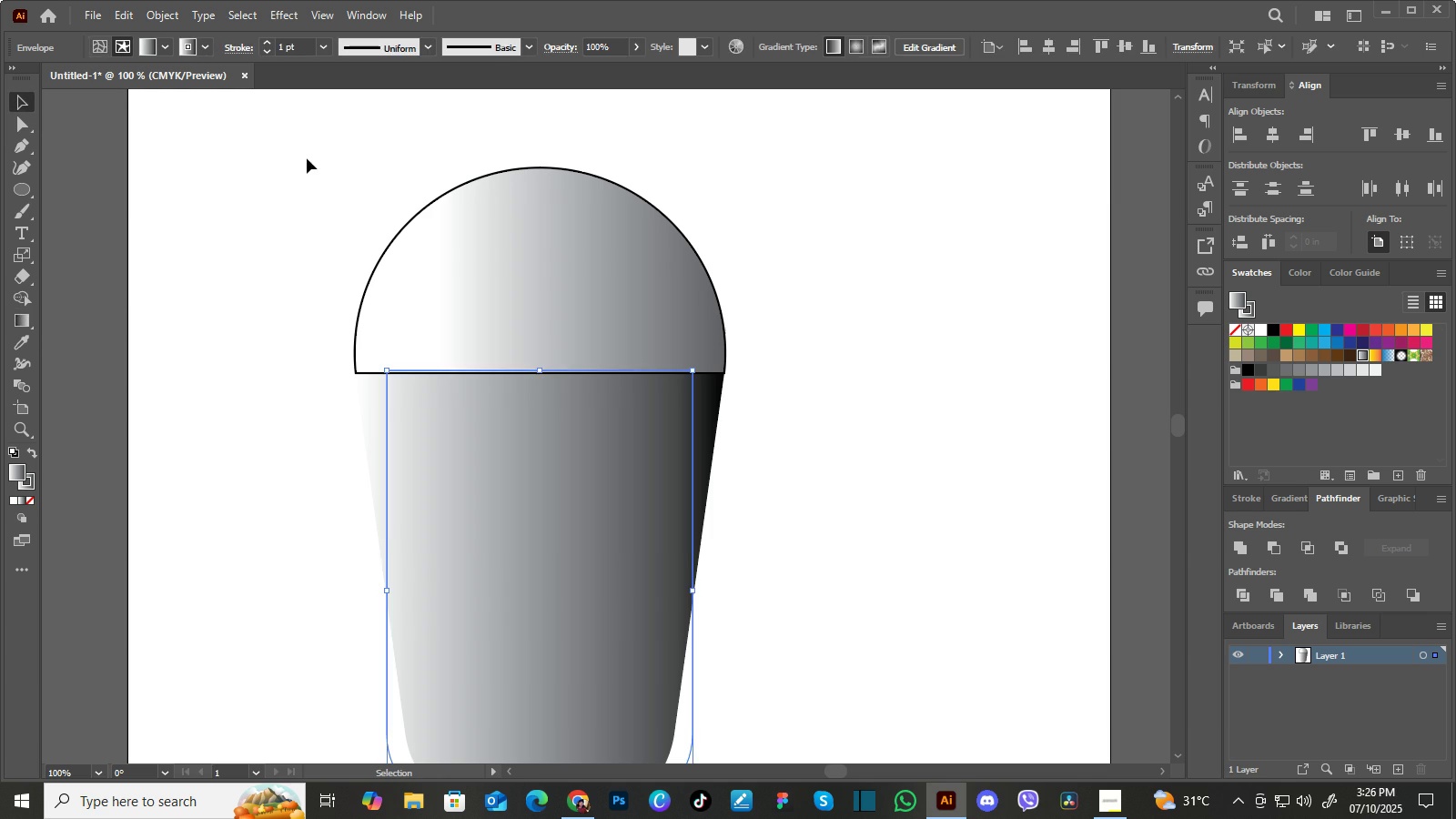 
double_click([307, 158])
 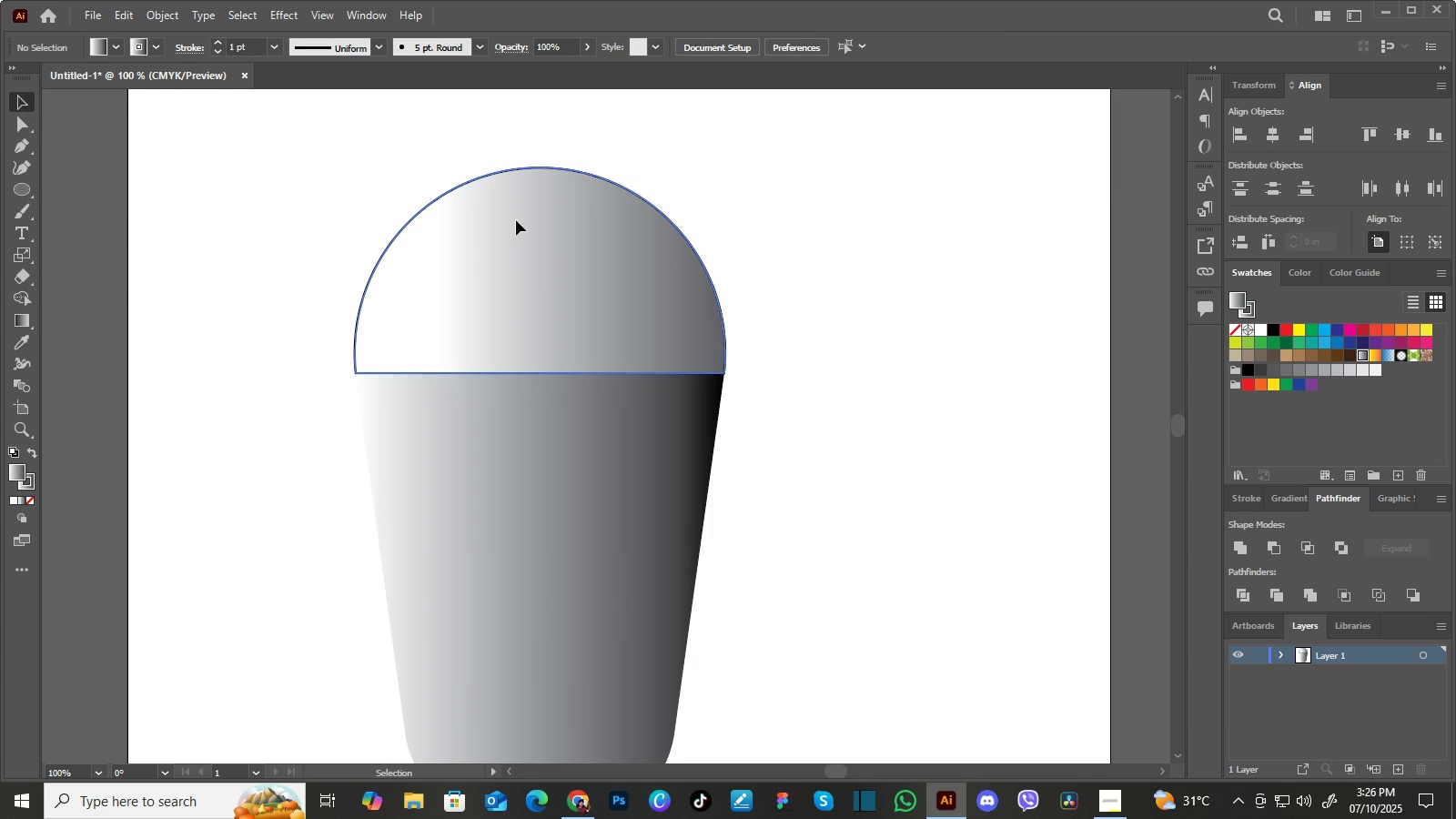 
left_click([516, 220])
 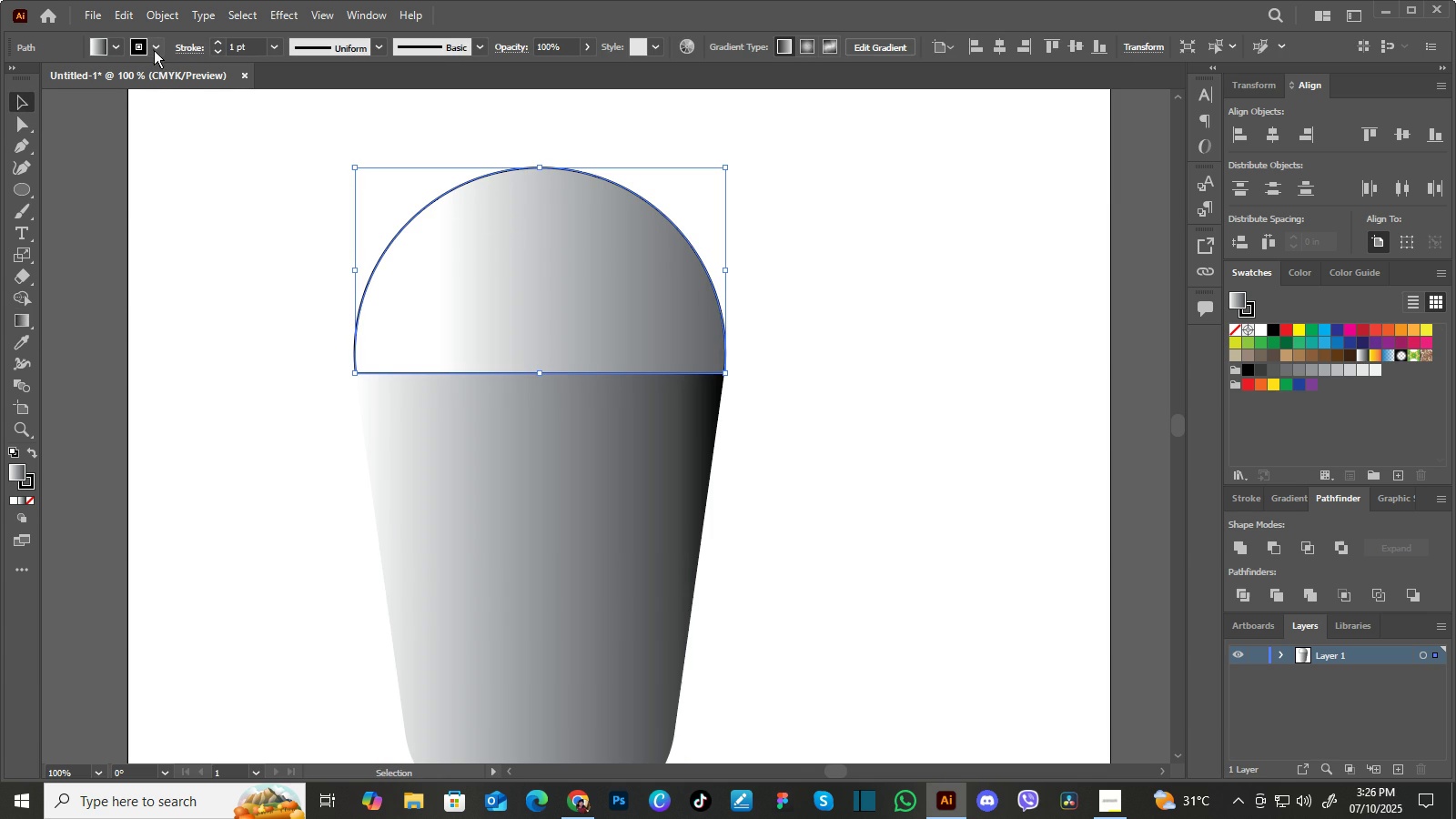 
left_click([153, 49])
 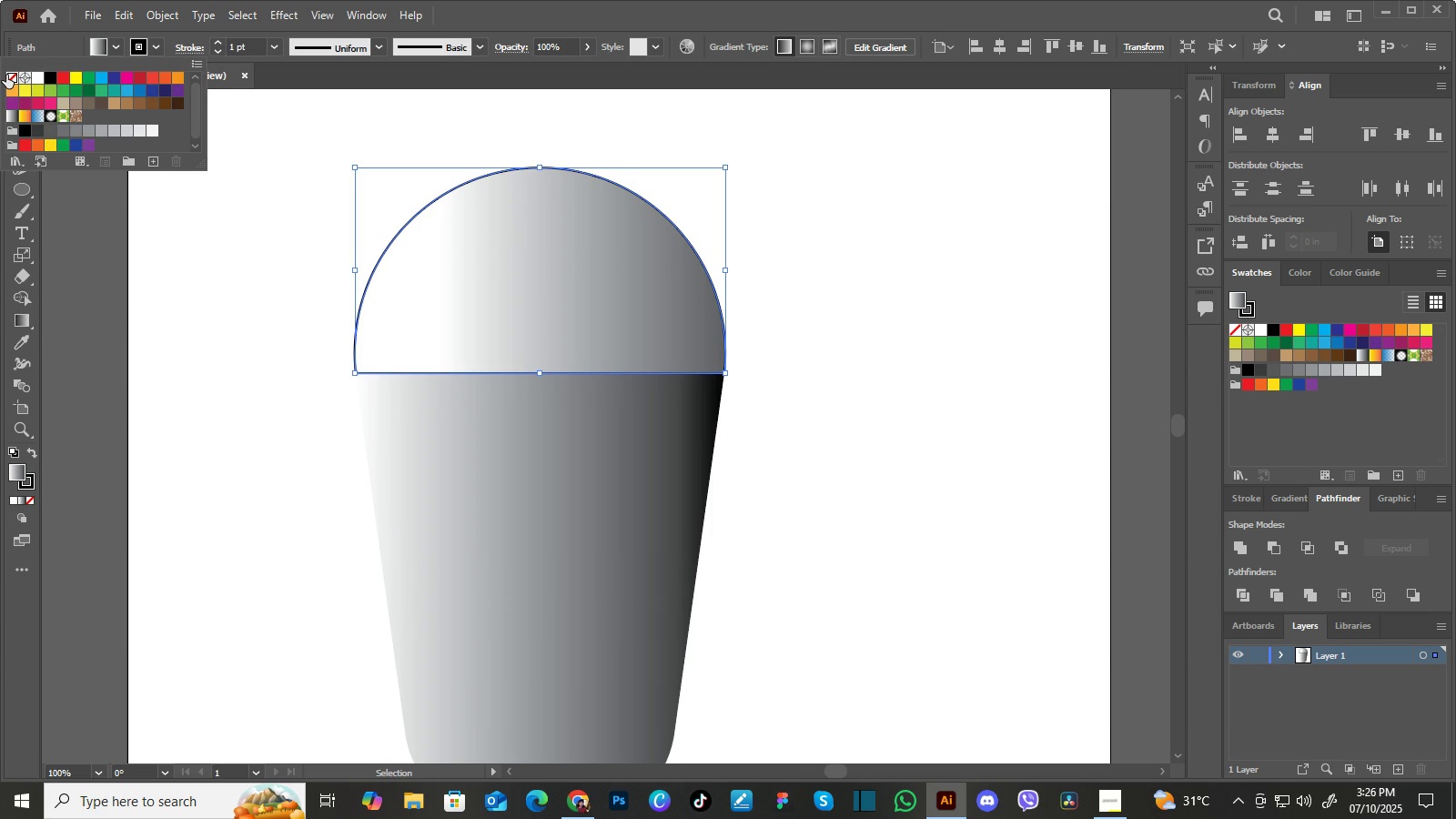 
left_click([6, 75])
 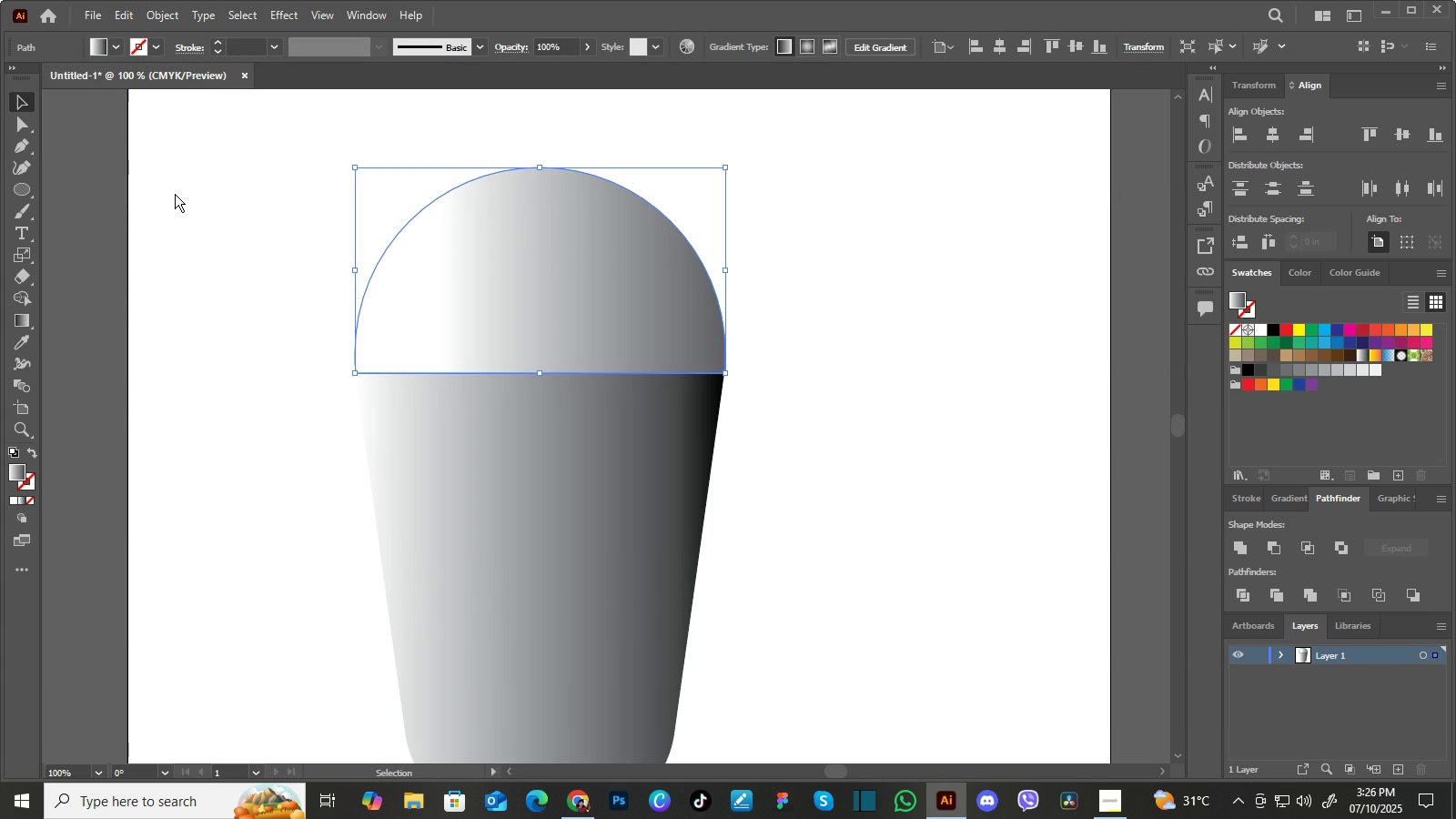 
left_click([175, 194])
 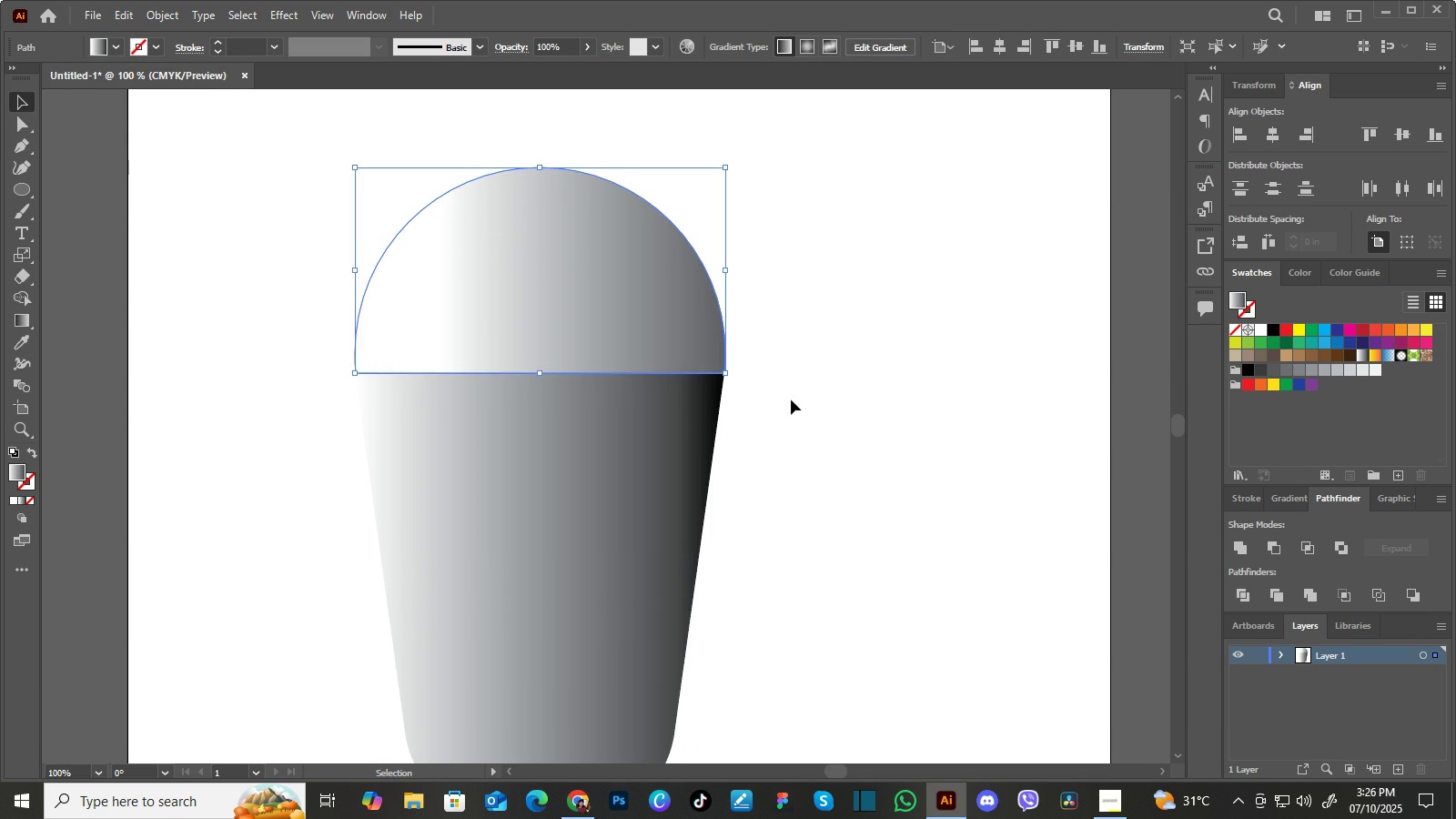 
left_click([791, 399])